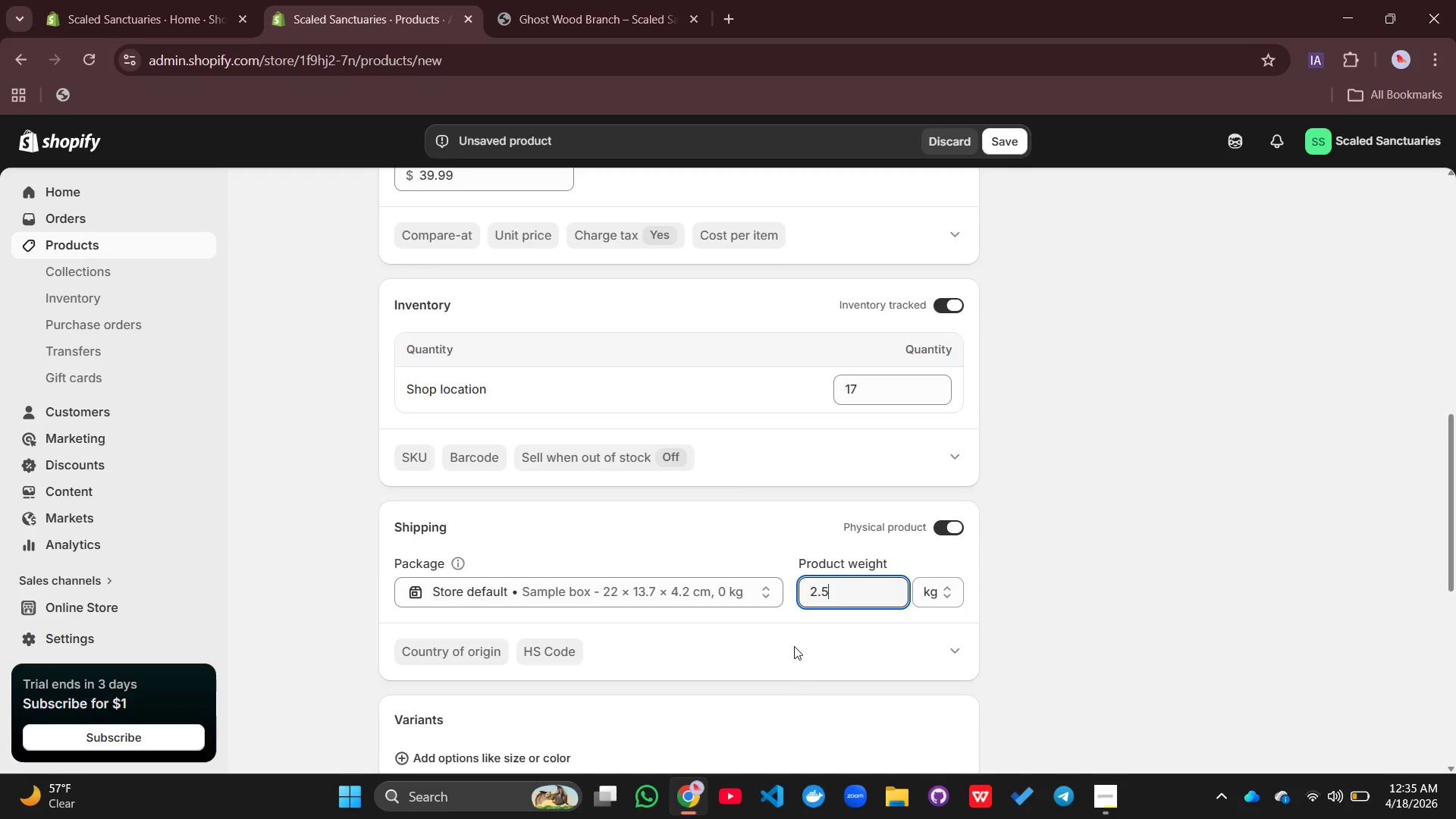 
scroll: coordinate [794, 646], scroll_direction: down, amount: 2.0
 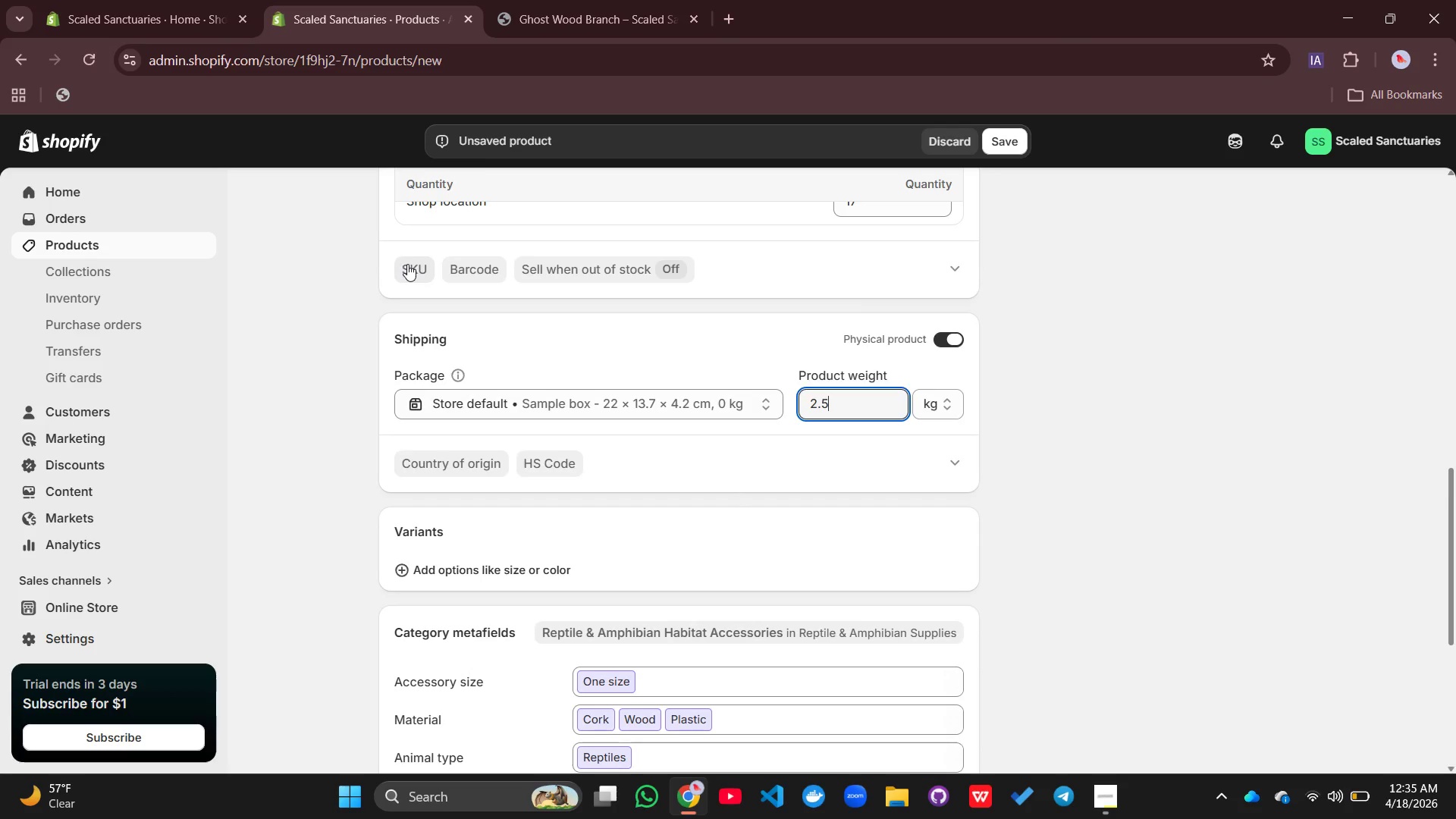 
left_click([407, 264])
 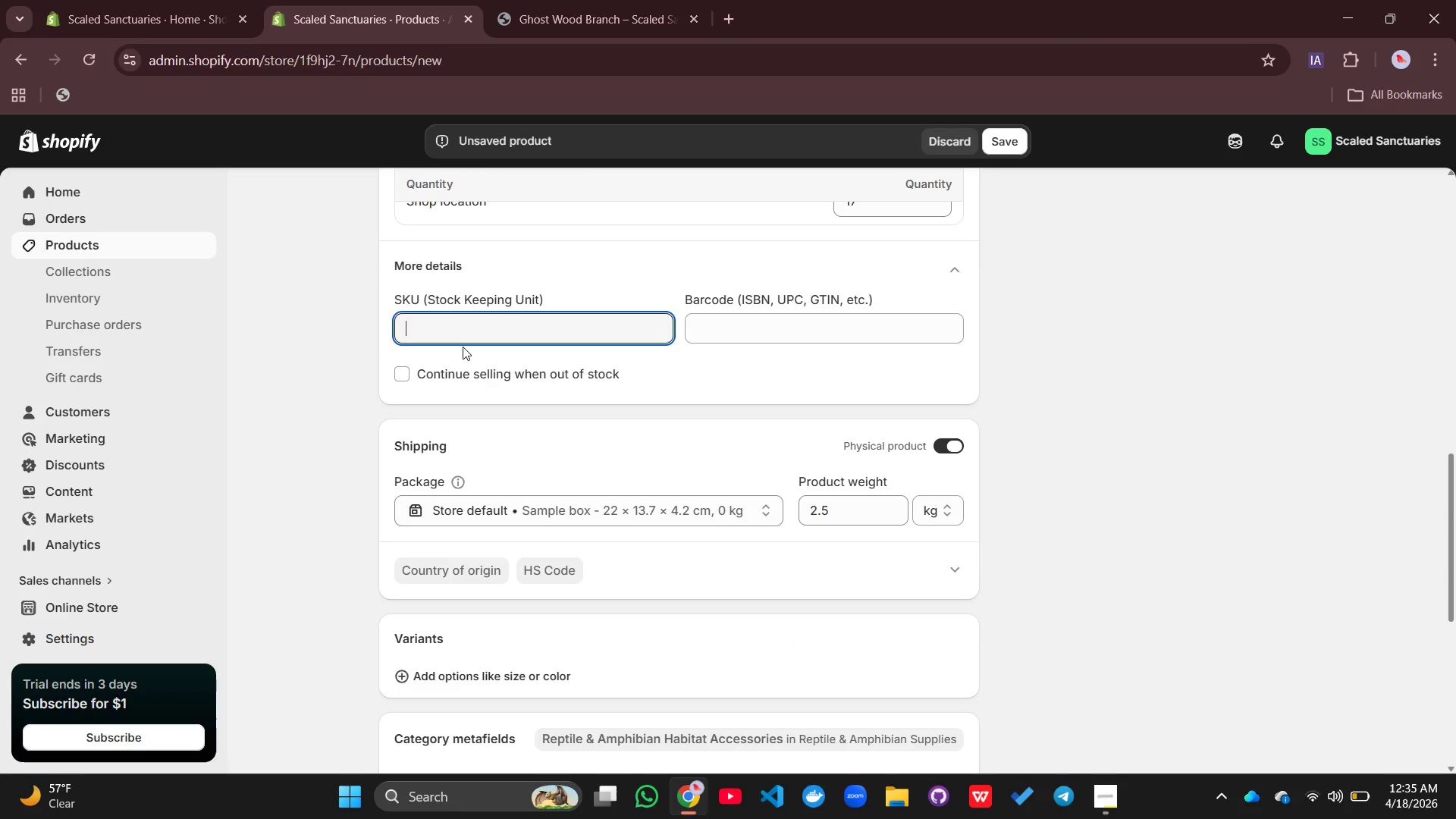 
type(CB-START)
 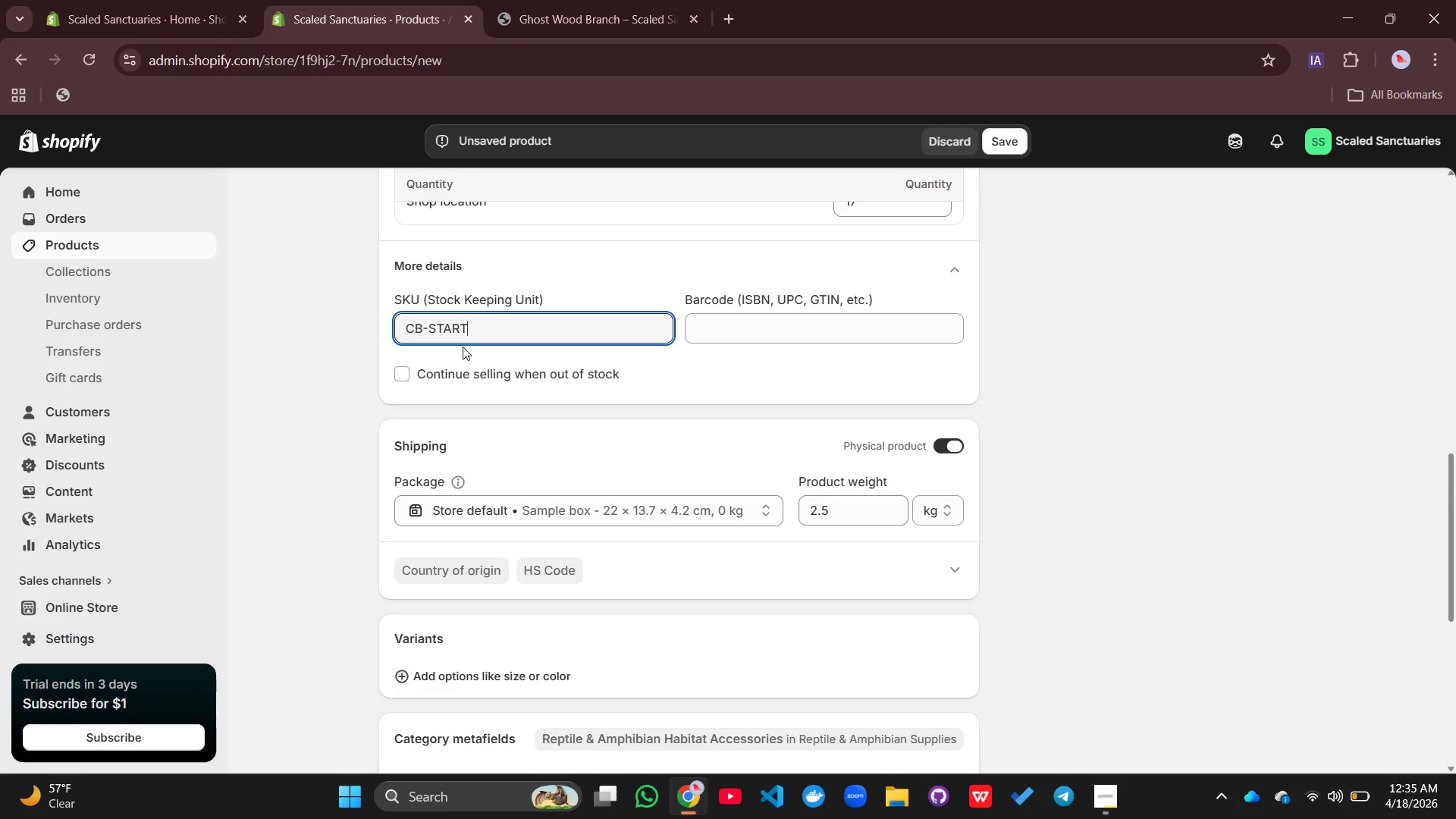 
wait(5.22)
 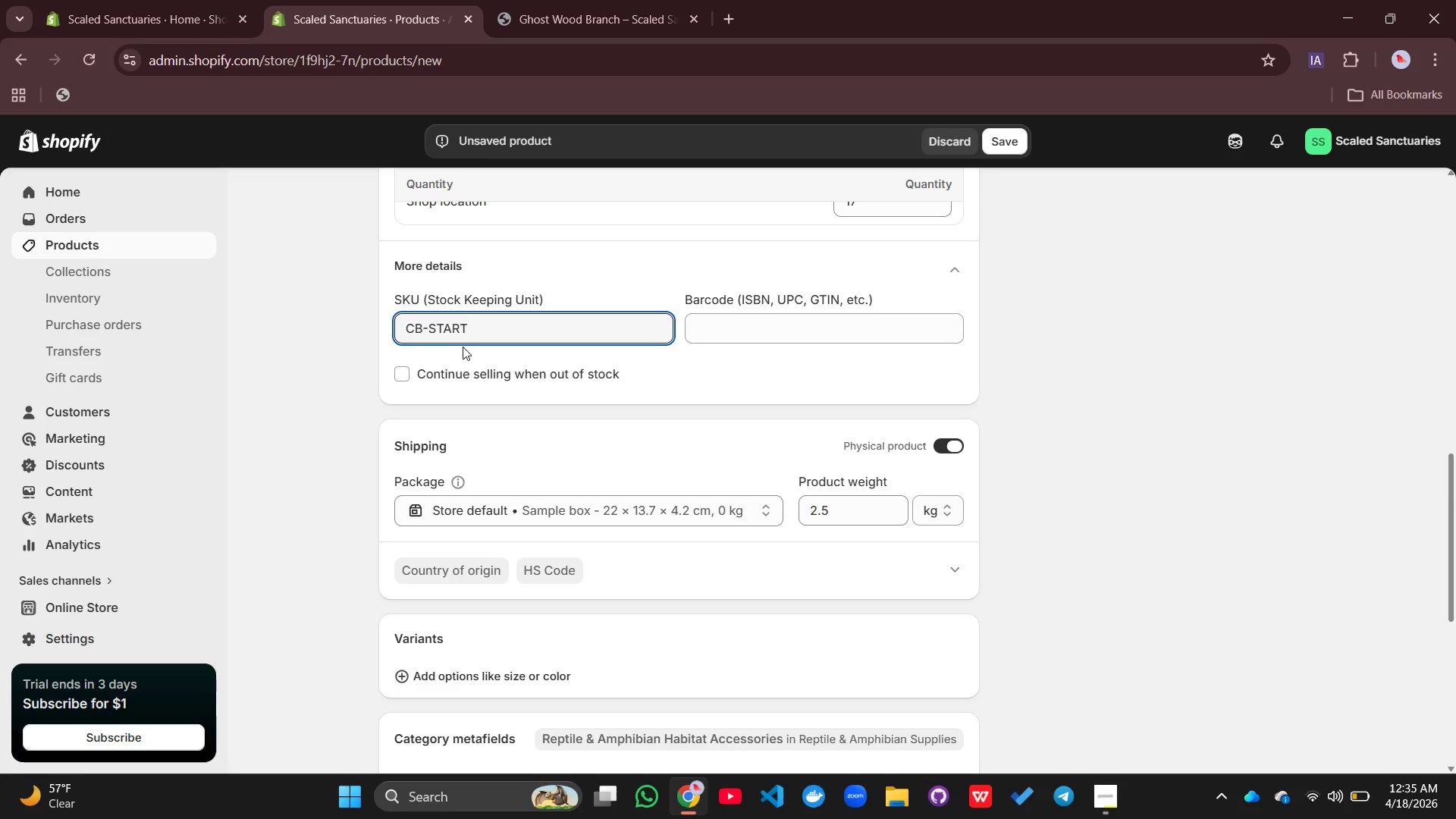 
type(-001)
 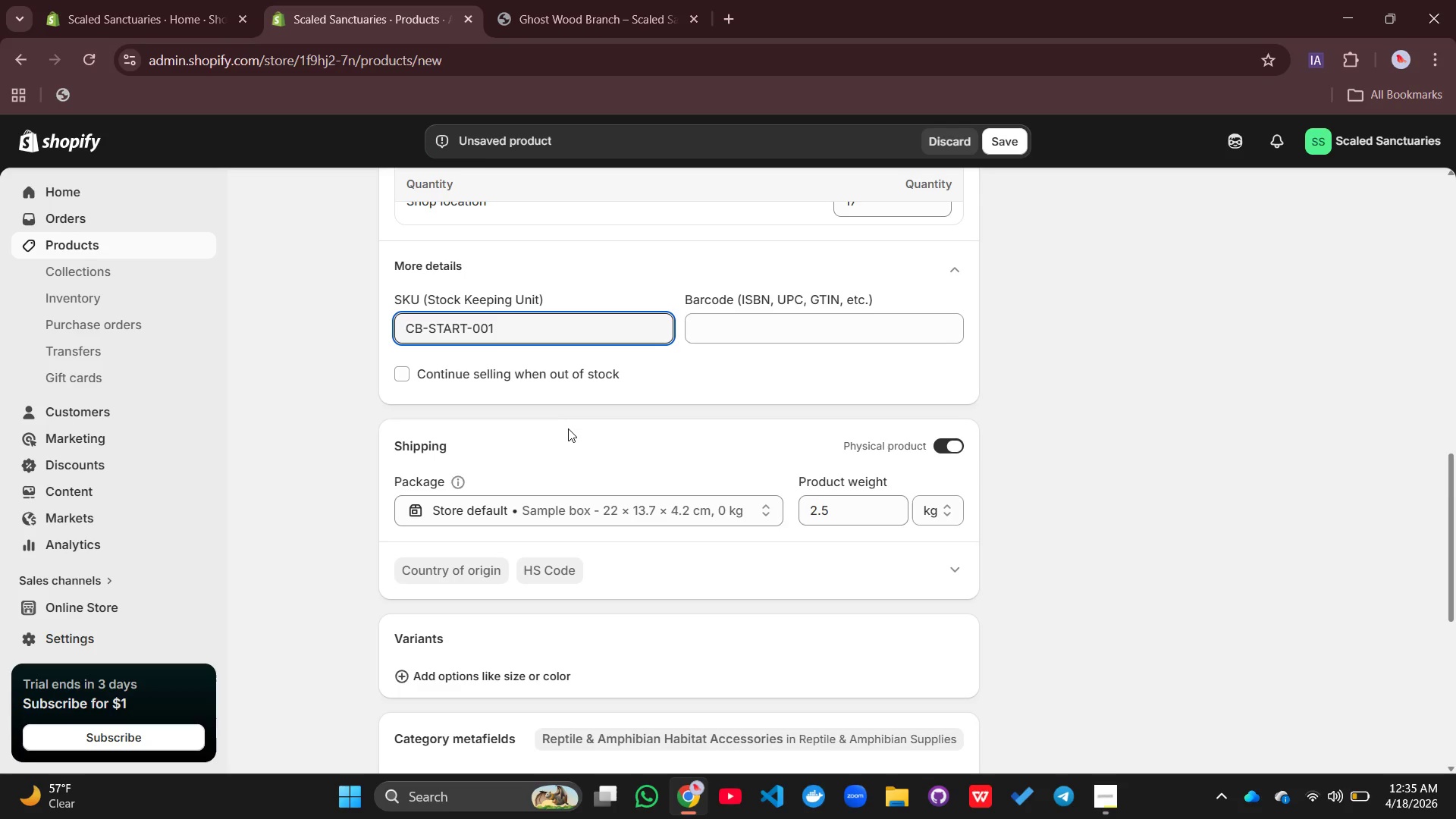 
left_click([565, 435])
 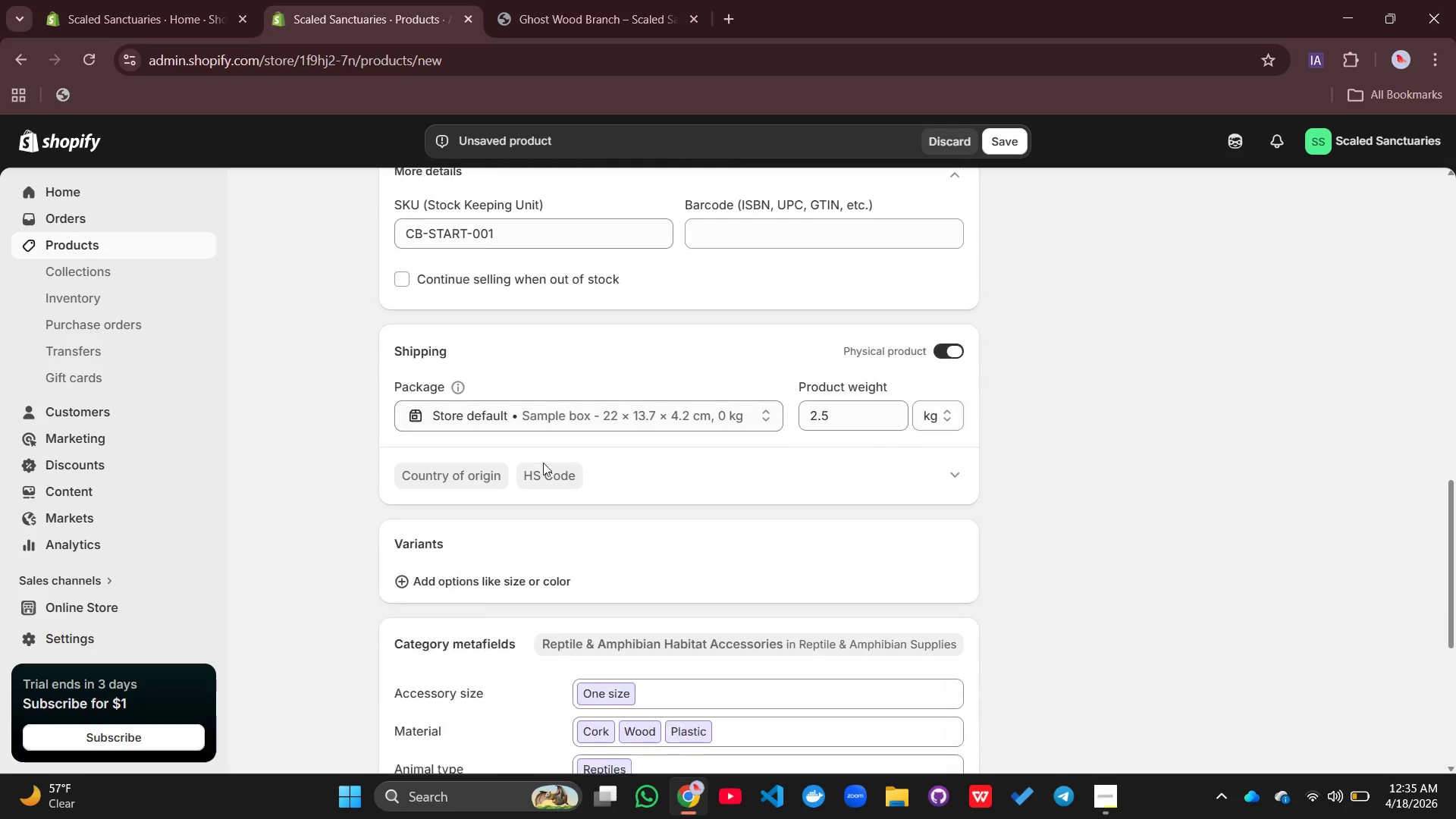 
scroll: coordinate [543, 463], scroll_direction: down, amount: 9.0
 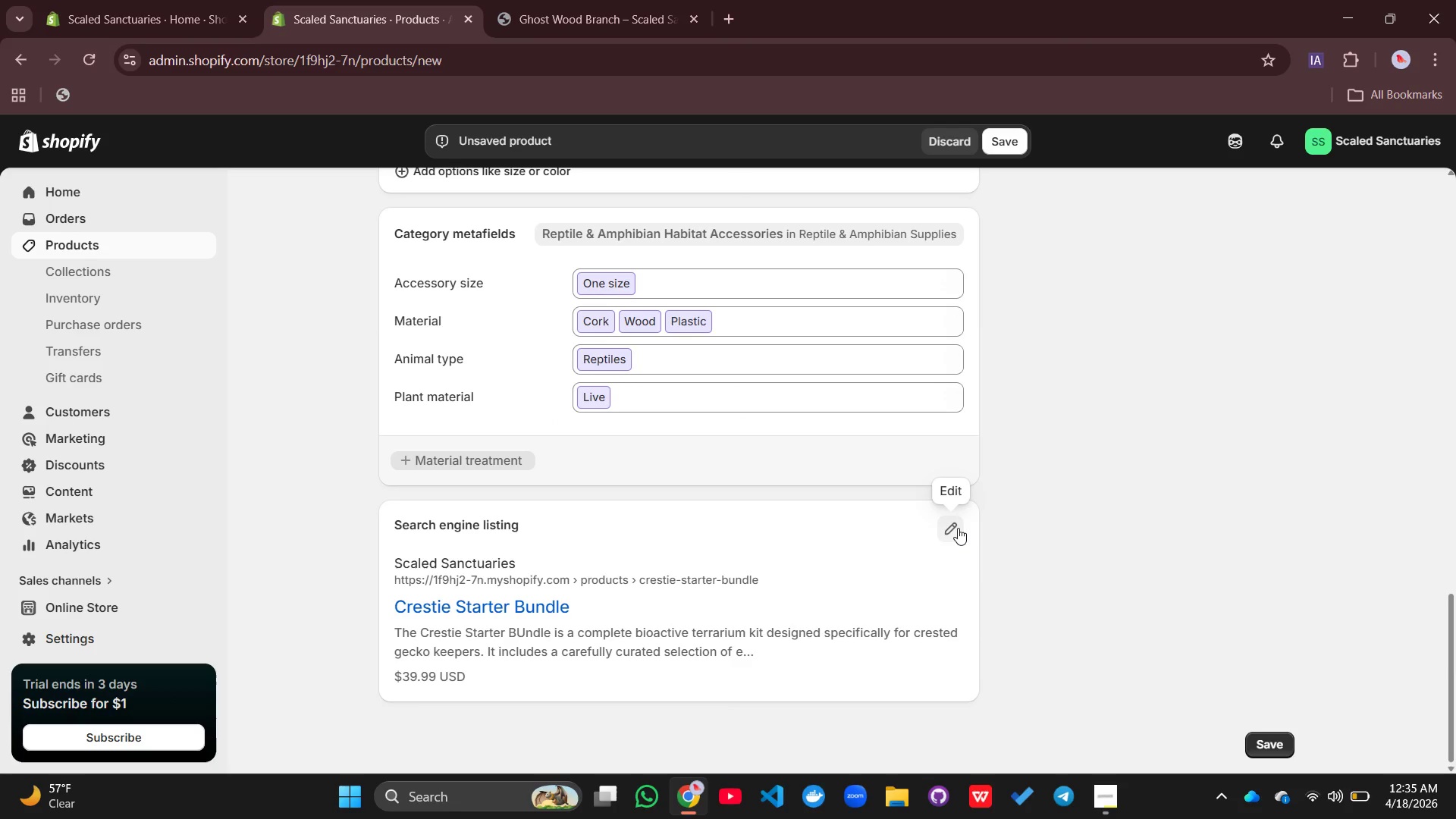 
left_click([958, 528])
 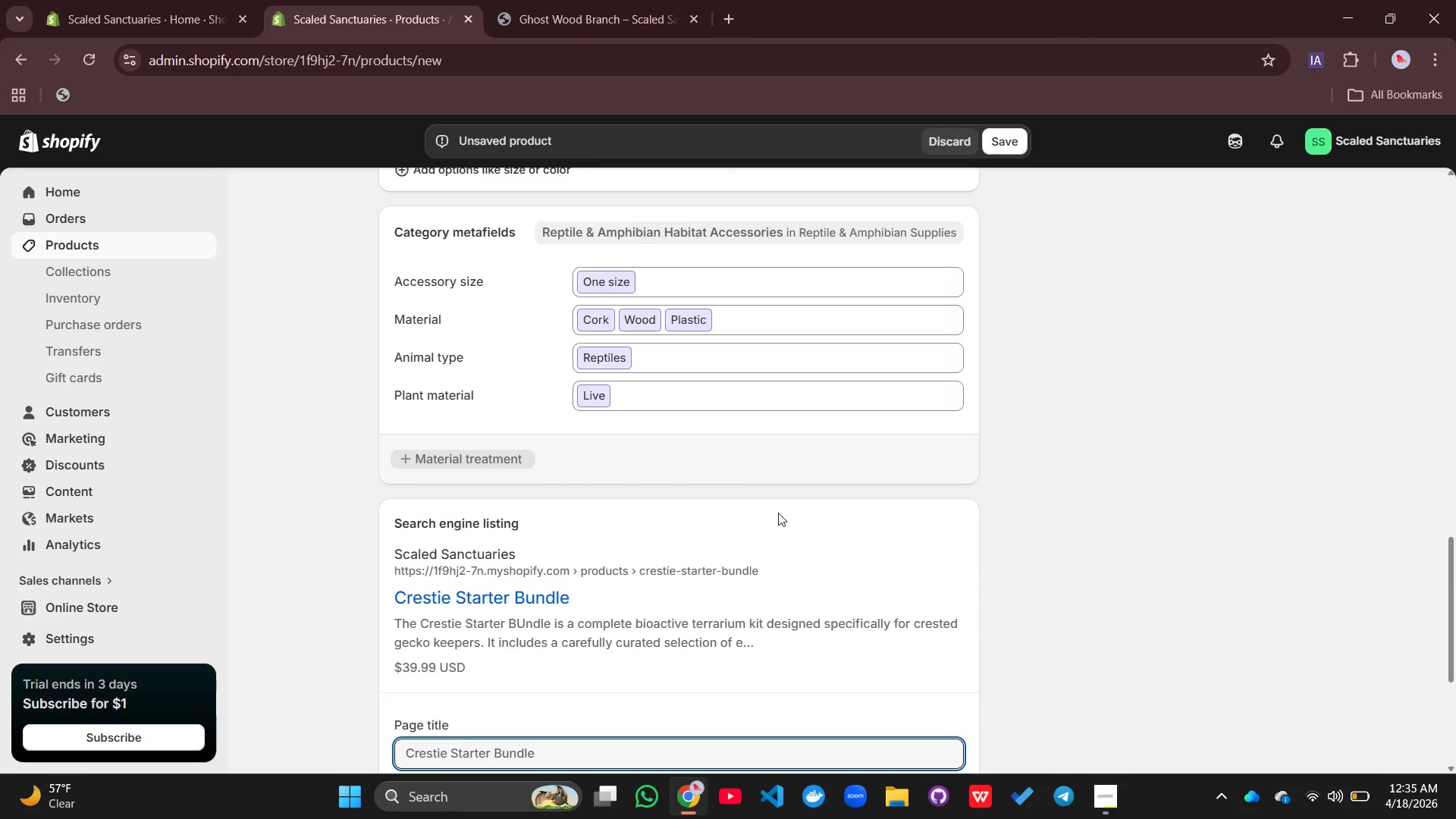 
scroll: coordinate [778, 513], scroll_direction: down, amount: 4.0
 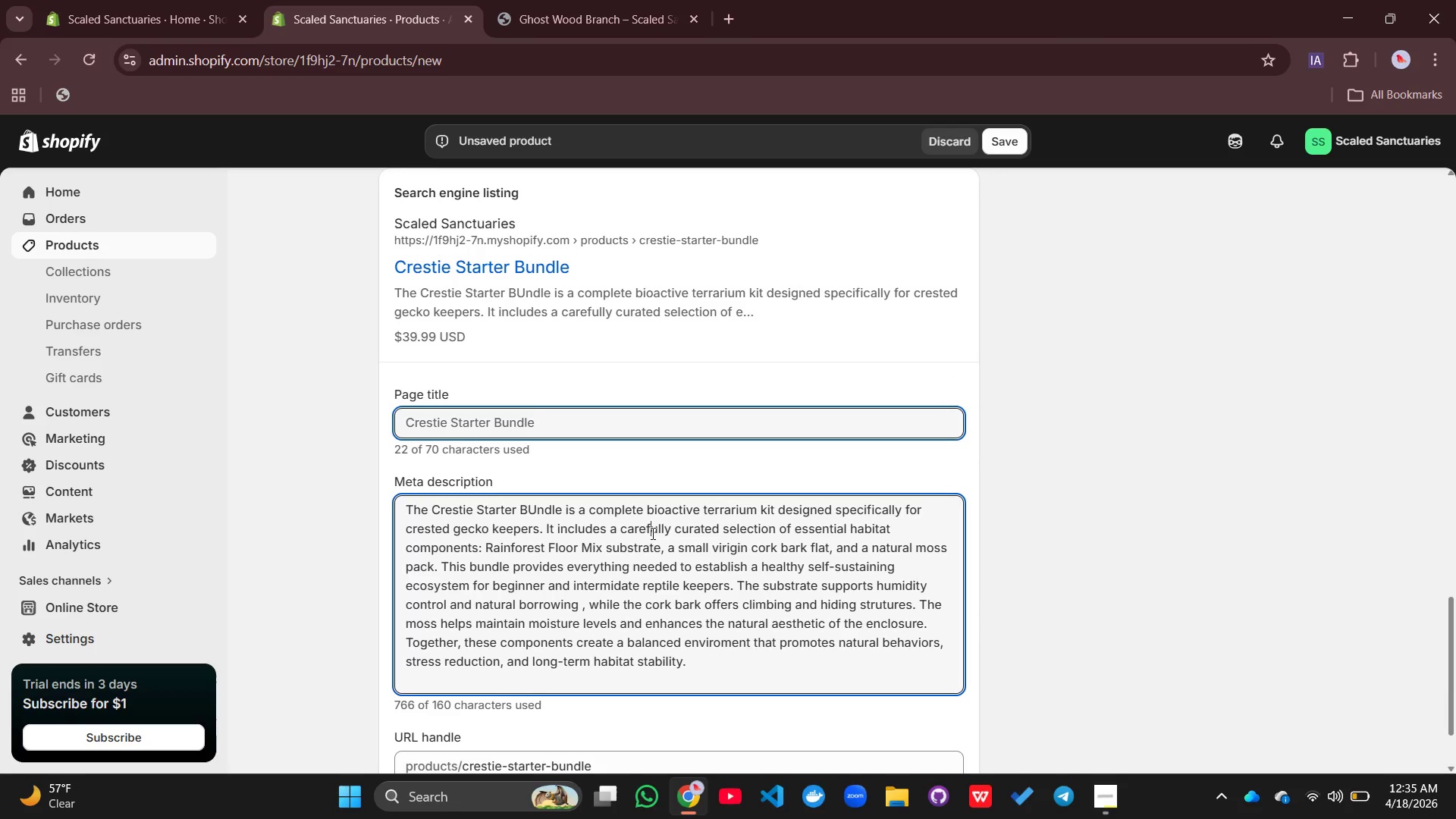 
left_click([651, 533])
 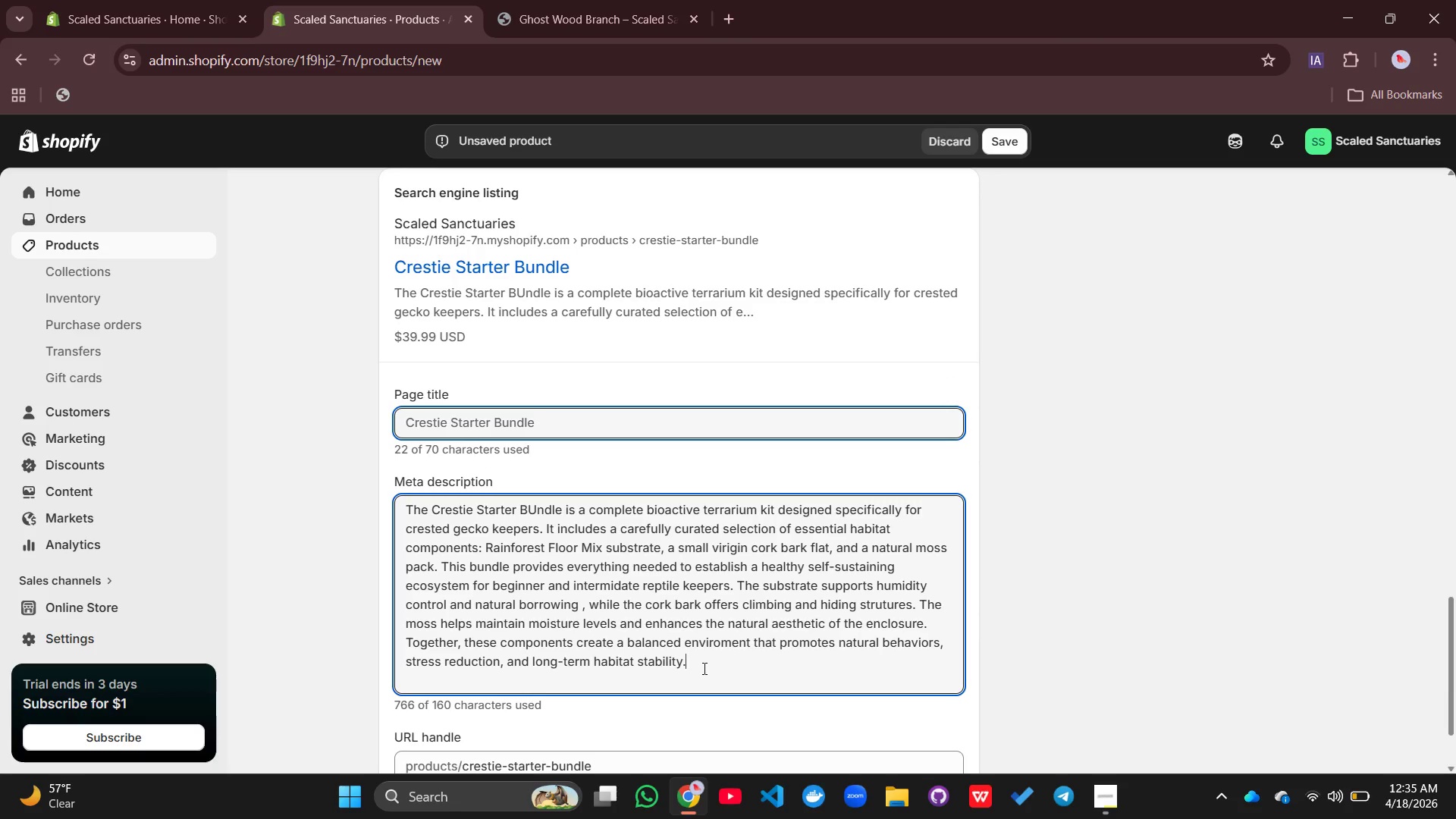 
left_click_drag(start_coordinate=[704, 667], to_coordinate=[406, 510])
 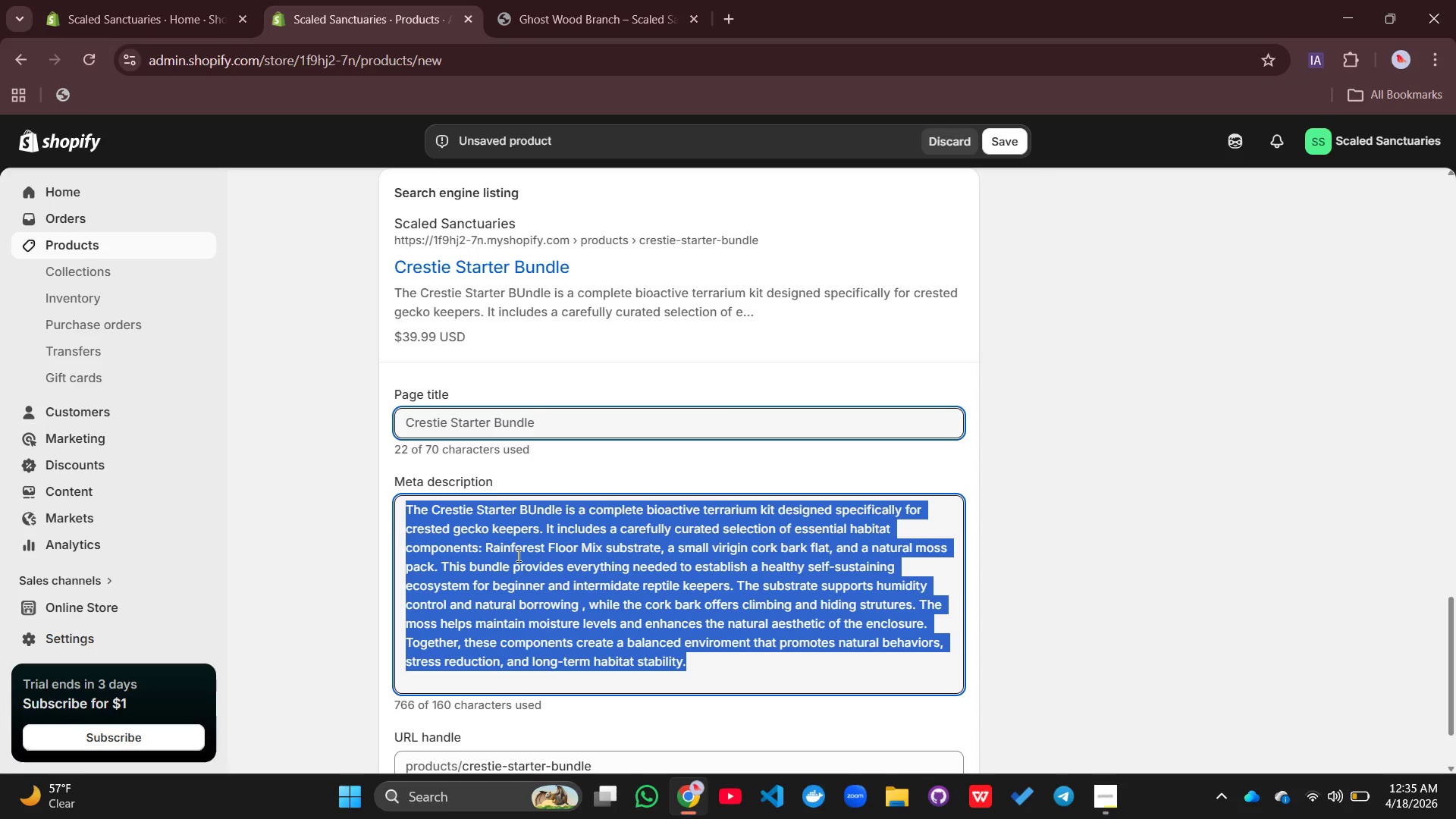 
type(Complete crested gecko )
 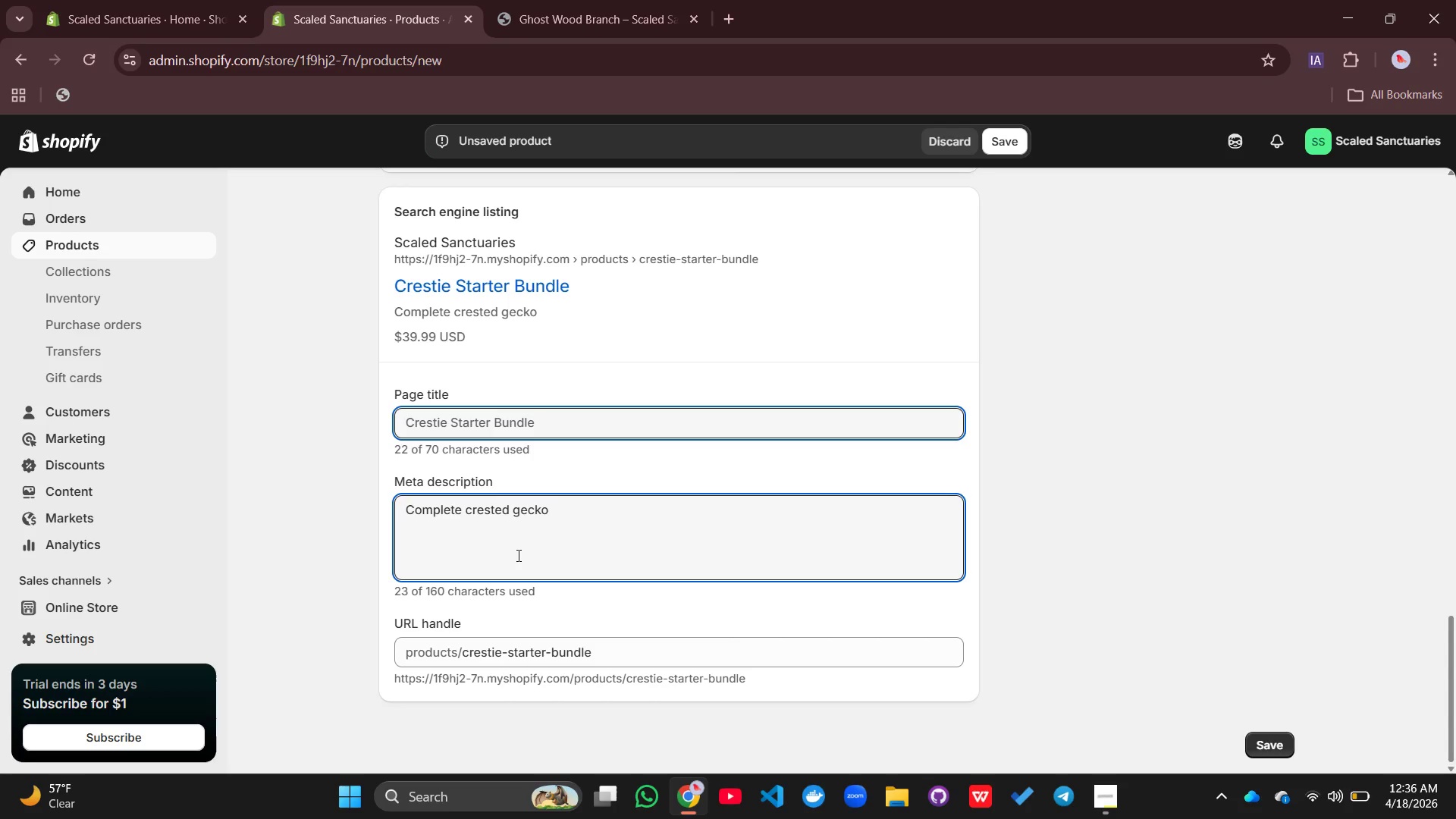 
type(starter kit with )
 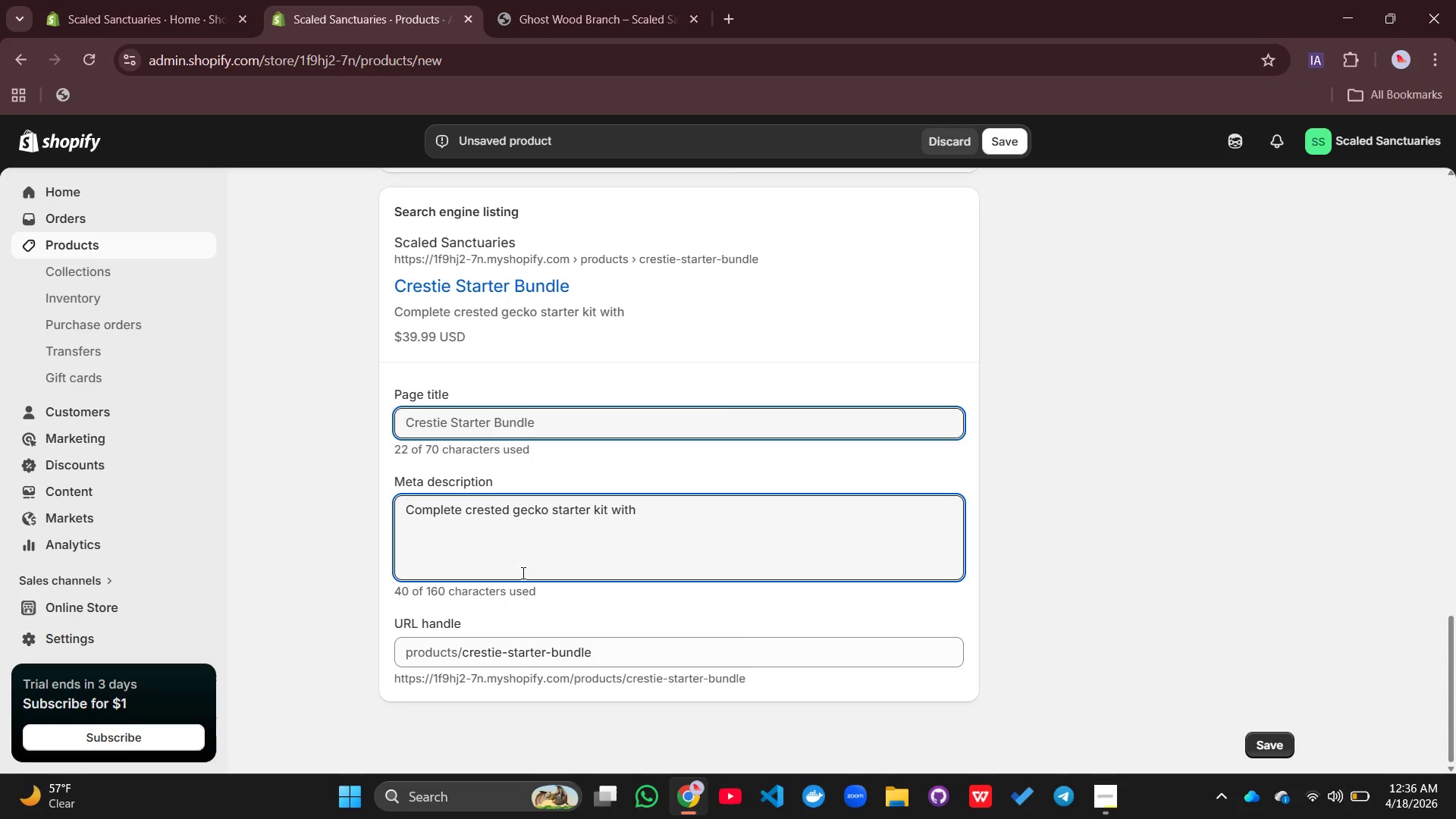 
type(substrate, crok)
 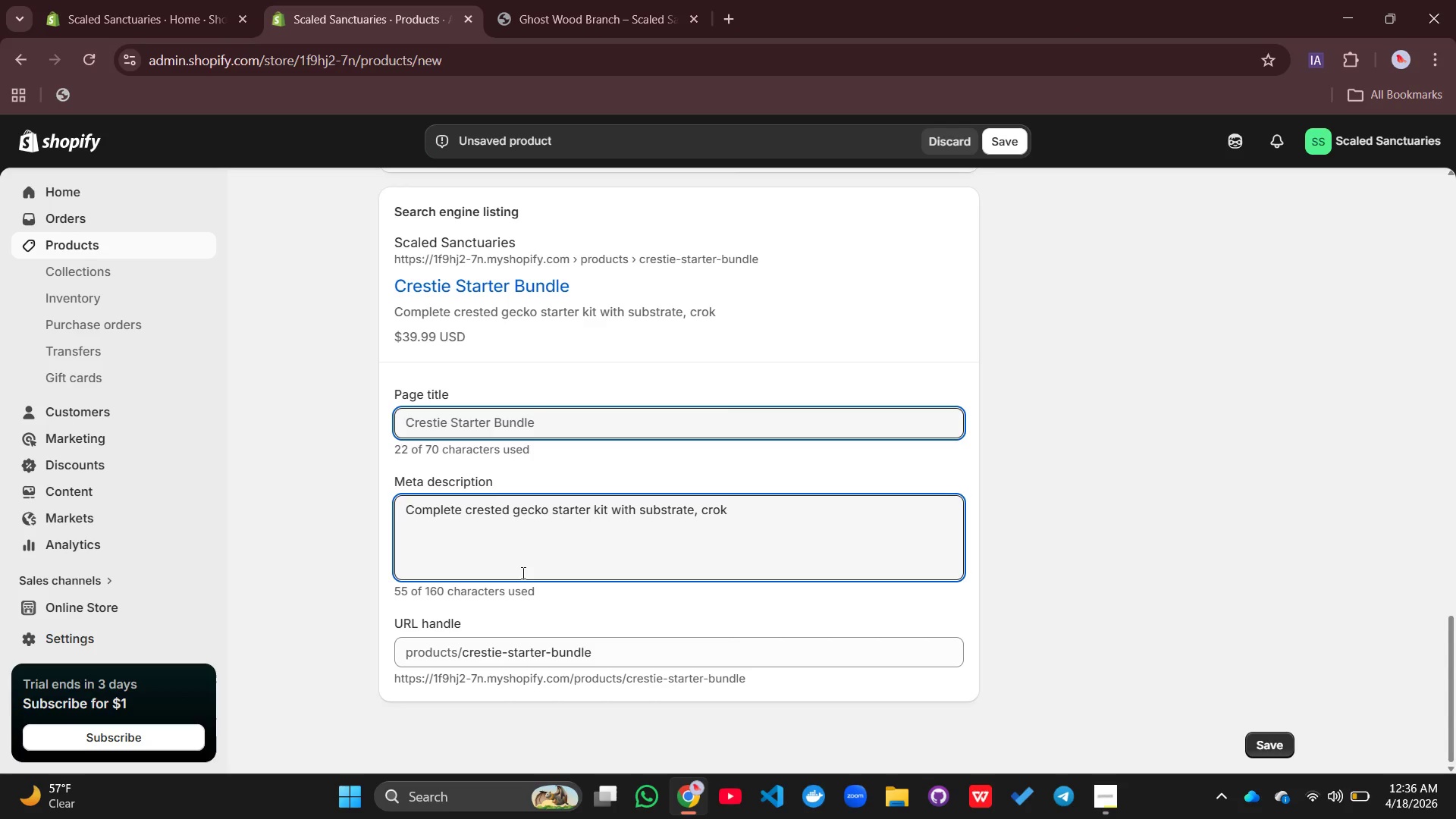 
type( bark, and mosses. Perfect bioactive terrRIUM)
key(Backspace)
key(Backspace)
key(Backspace)
key(Backspace)
 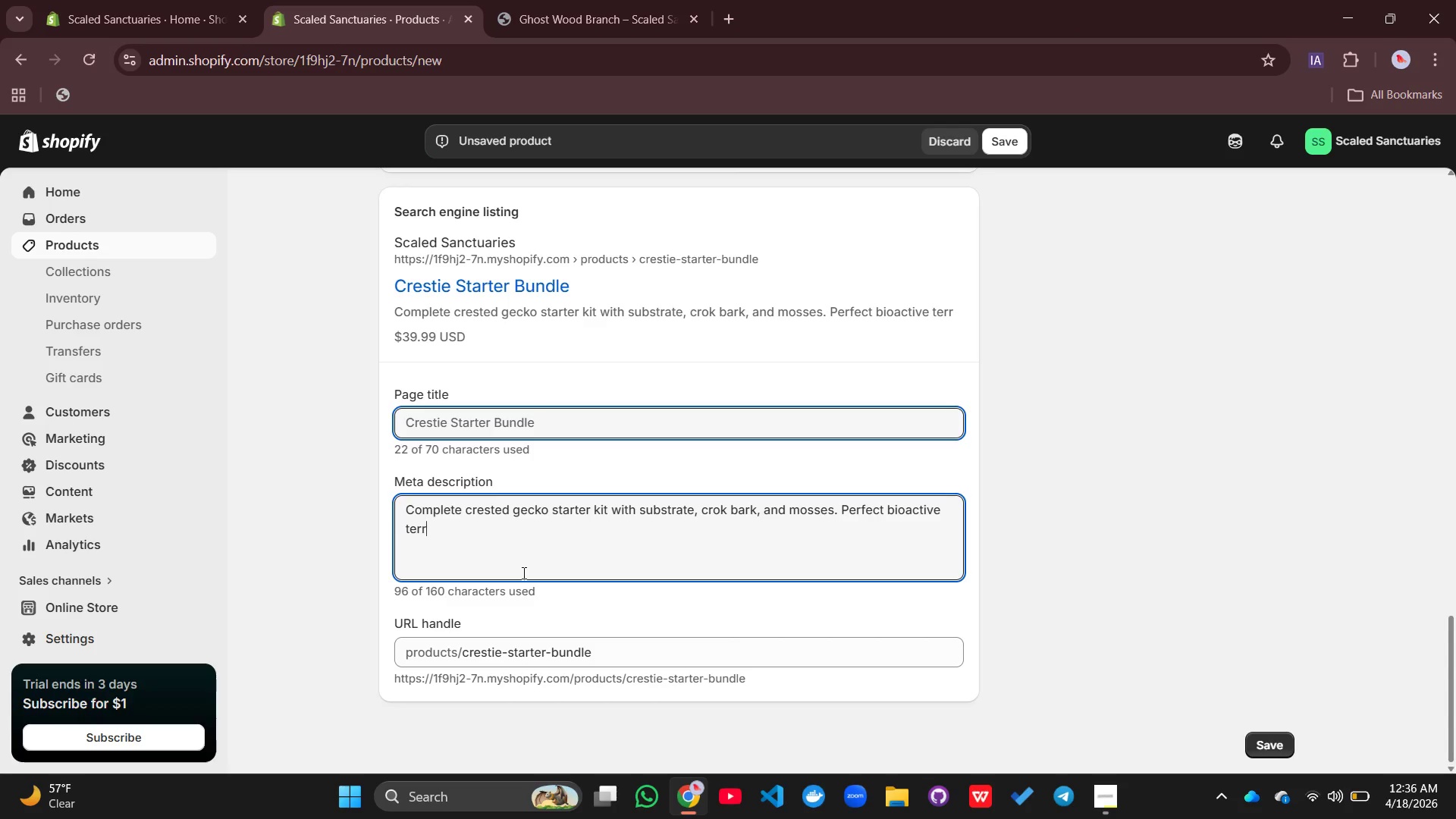 
type(arium for )
 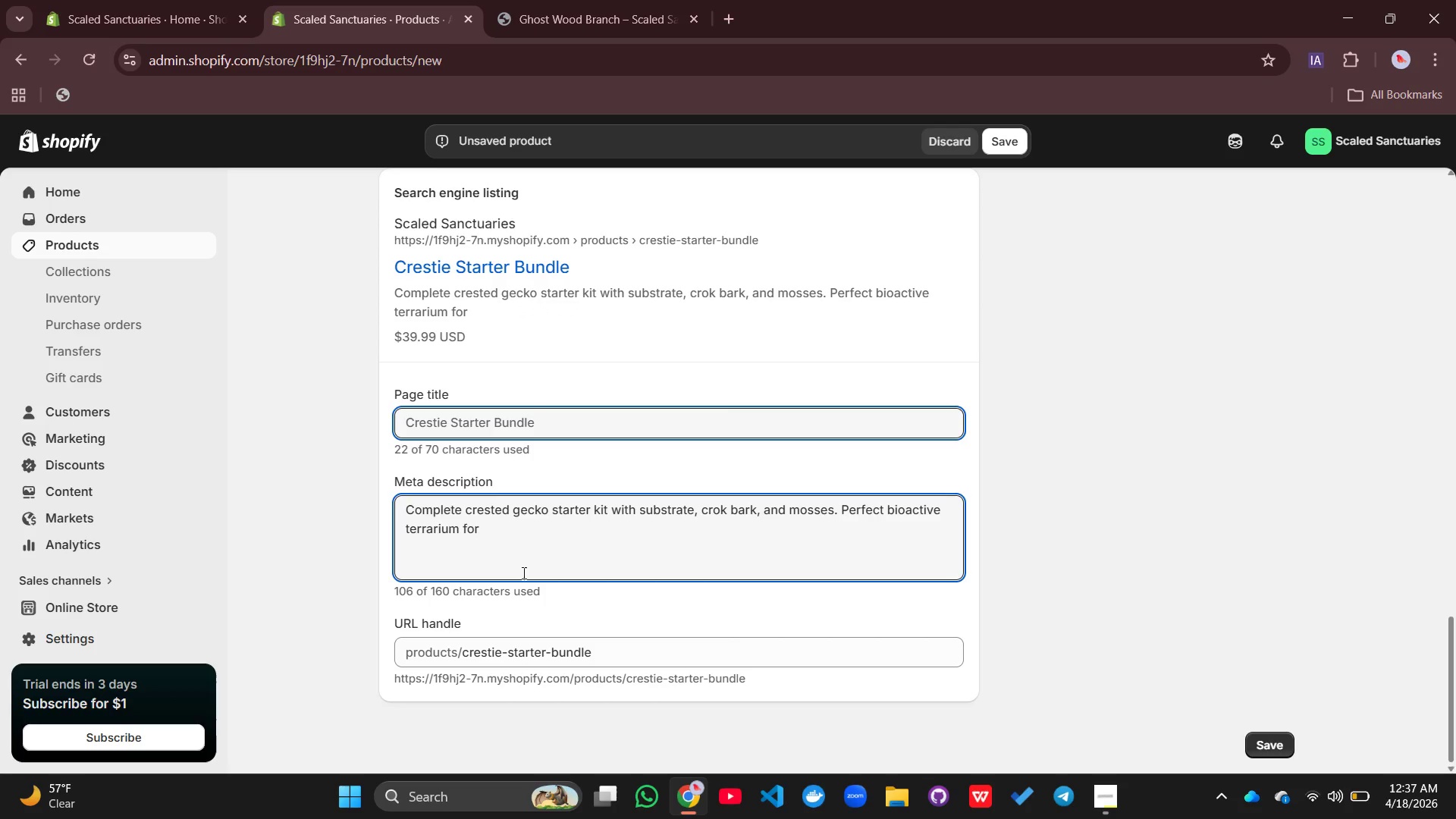 
type(beginners)
 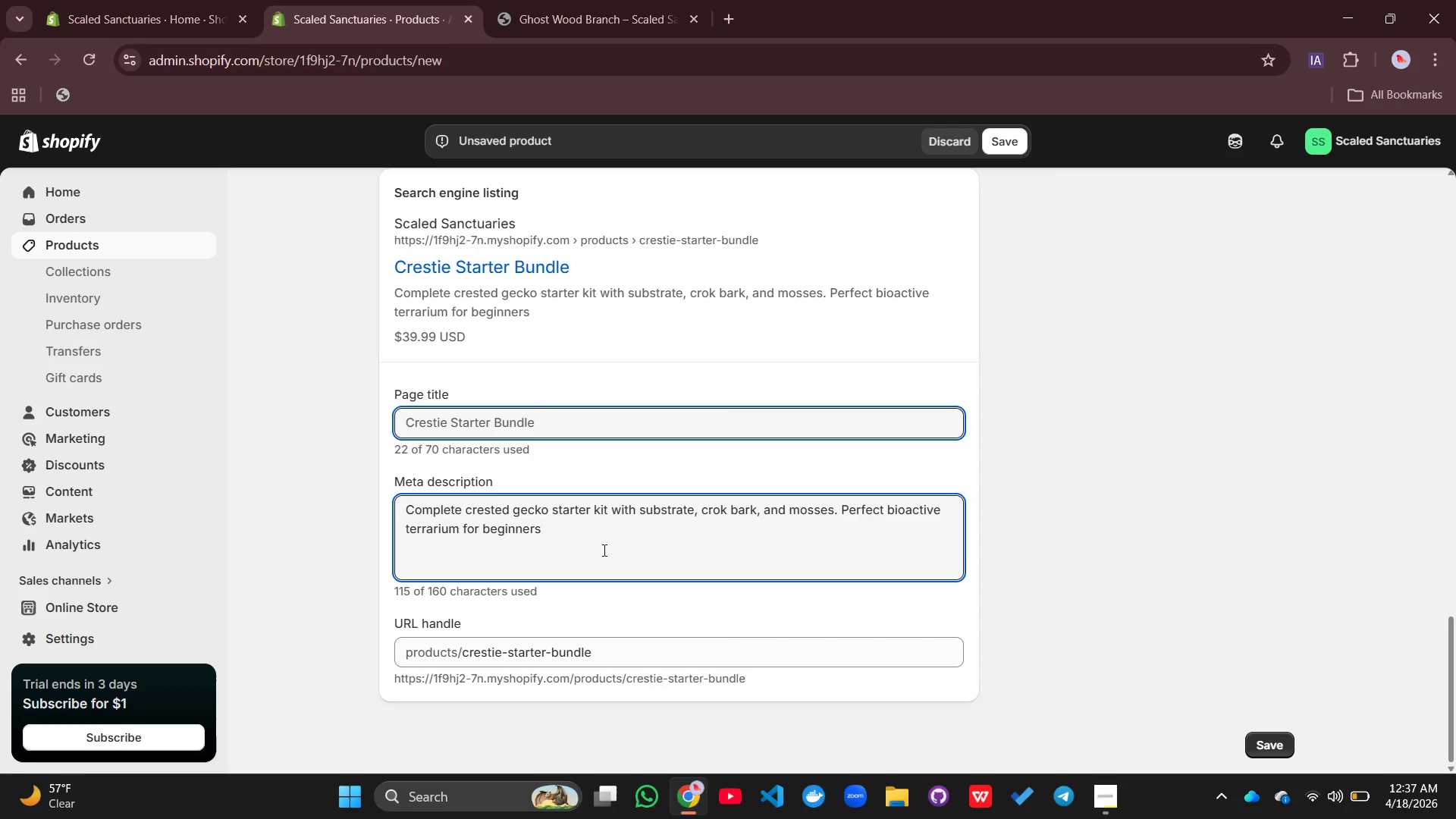 
key(Period)
 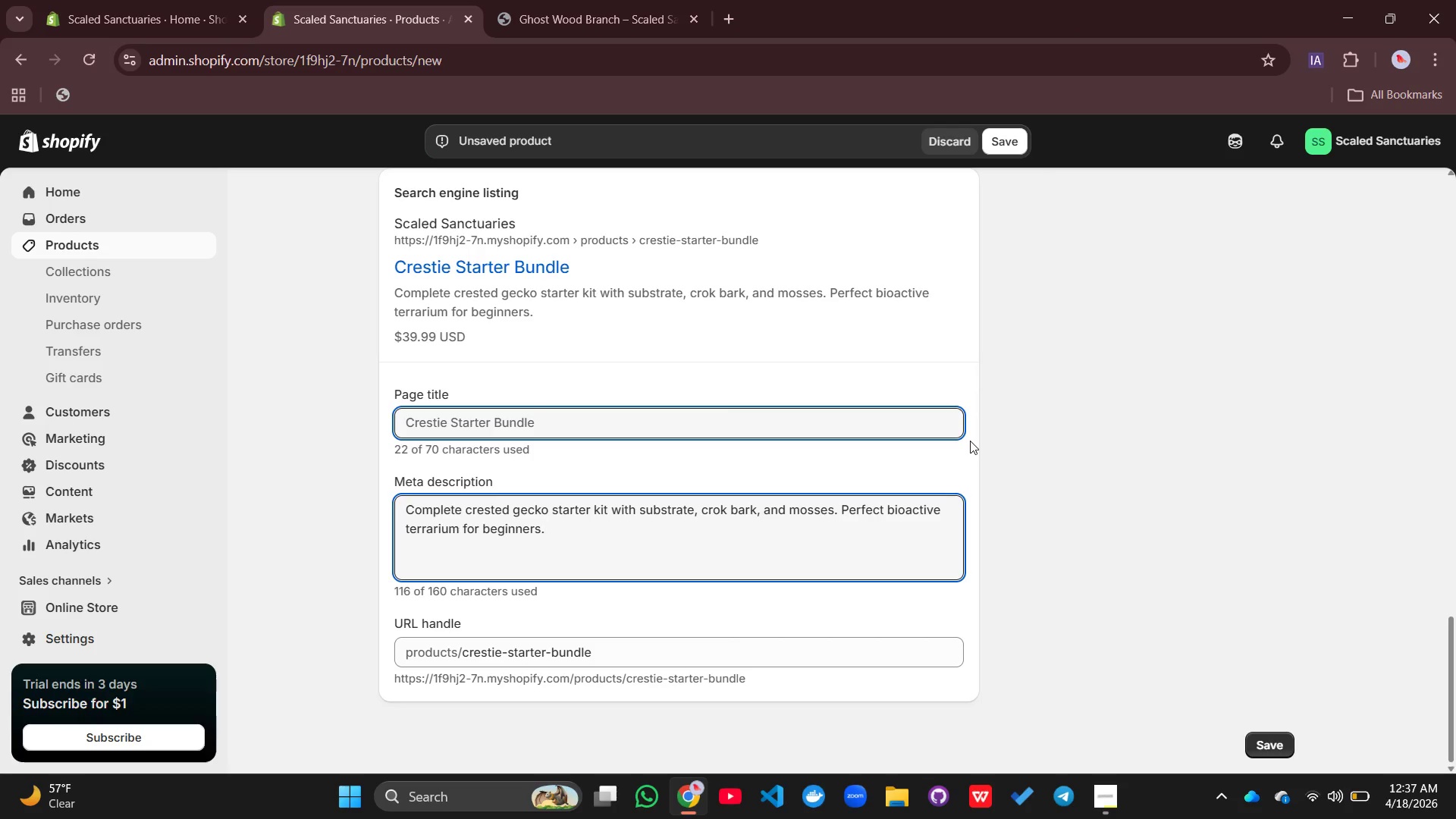 
scroll: coordinate [968, 442], scroll_direction: up, amount: 16.0
 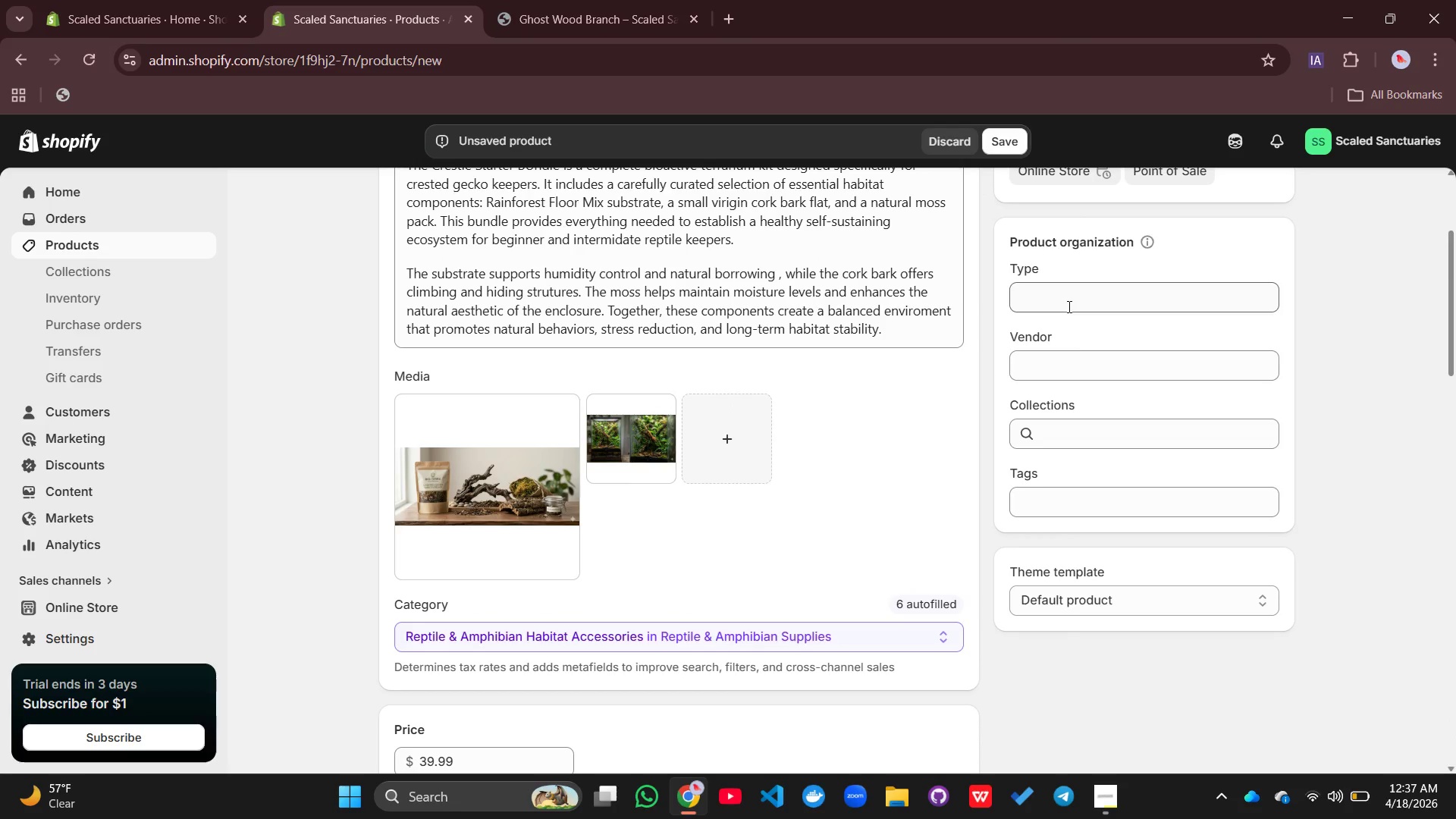 
left_click([1068, 306])
 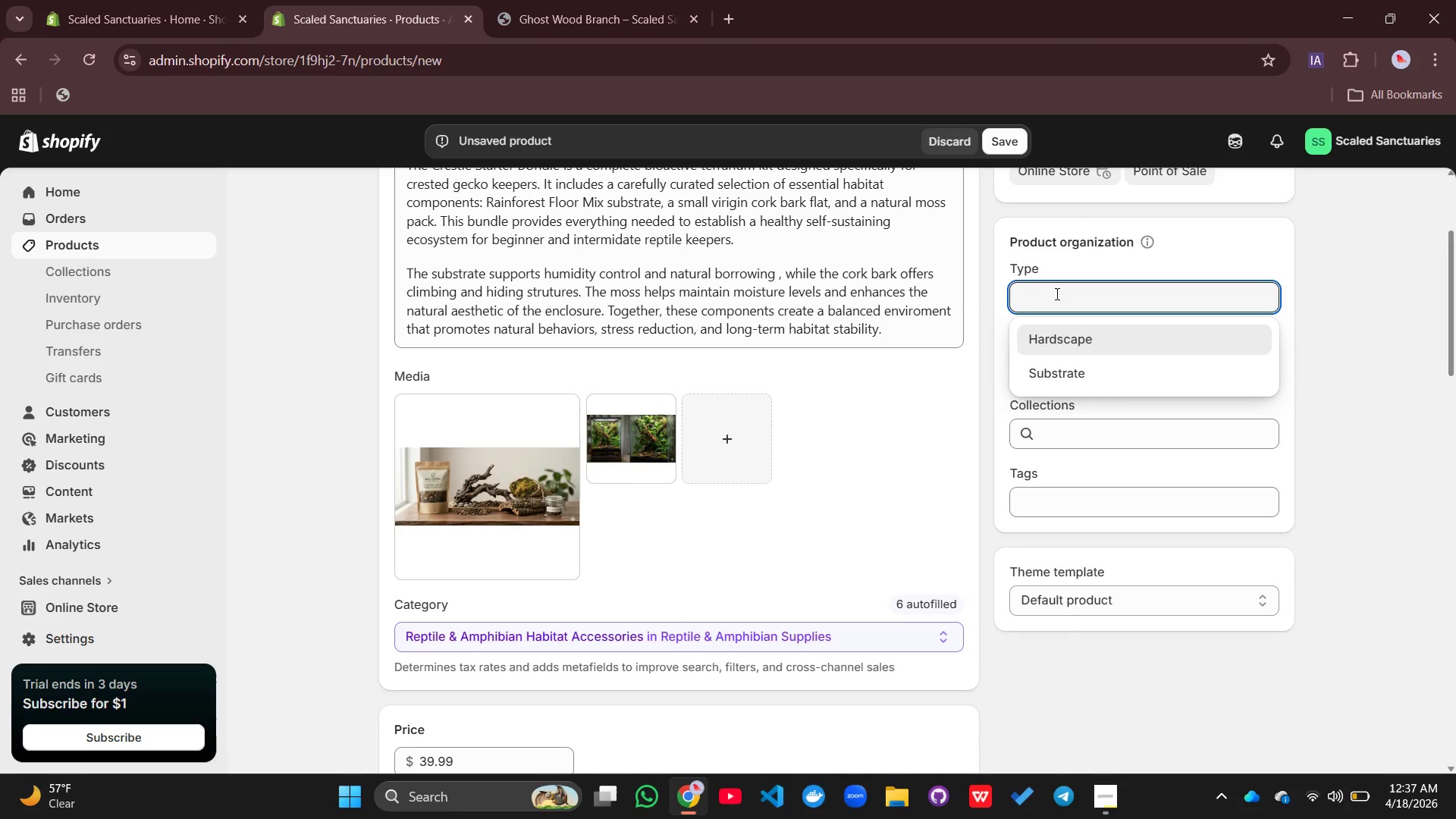 
type(Bundle)
 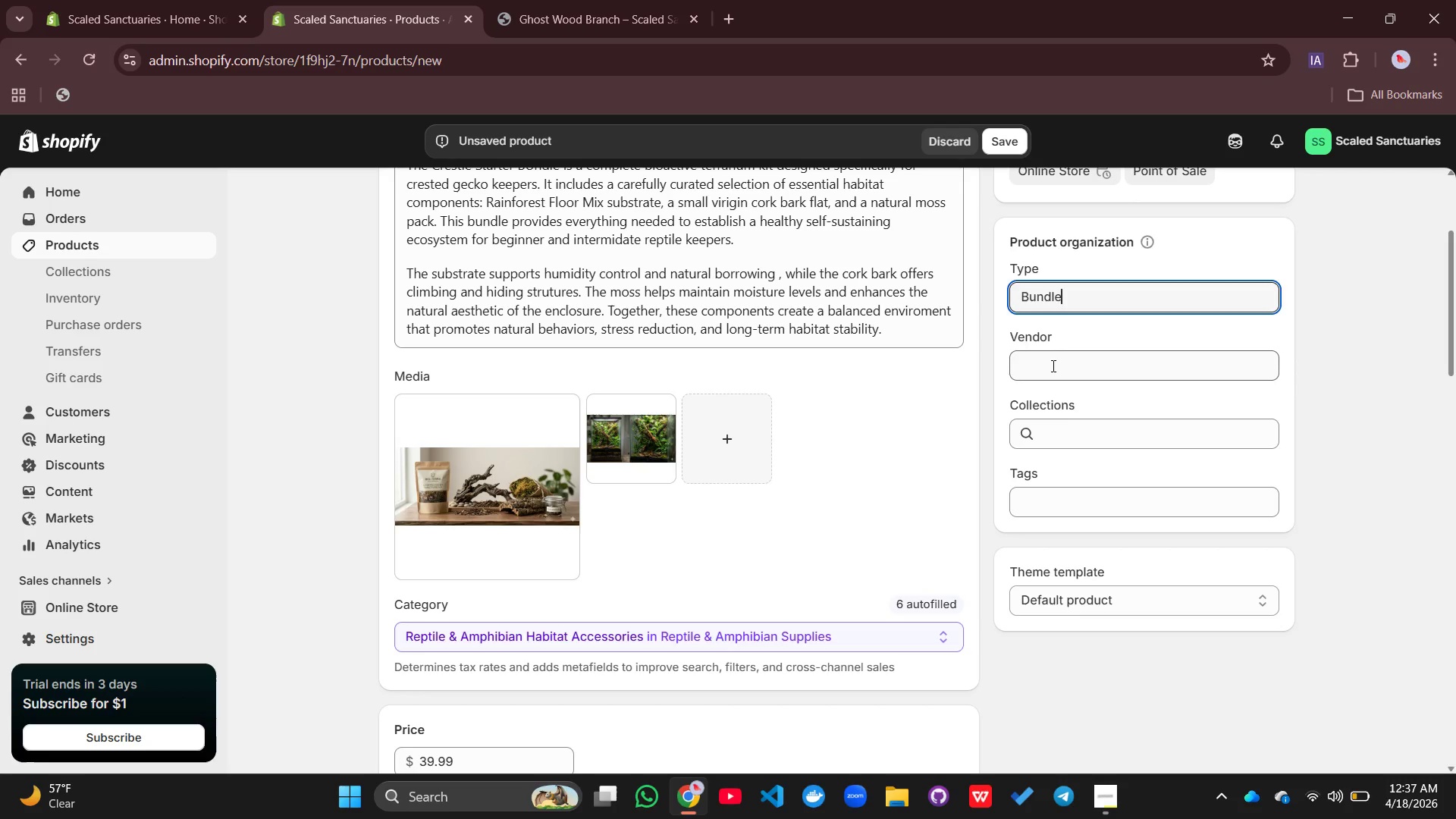 
left_click([1051, 367])
 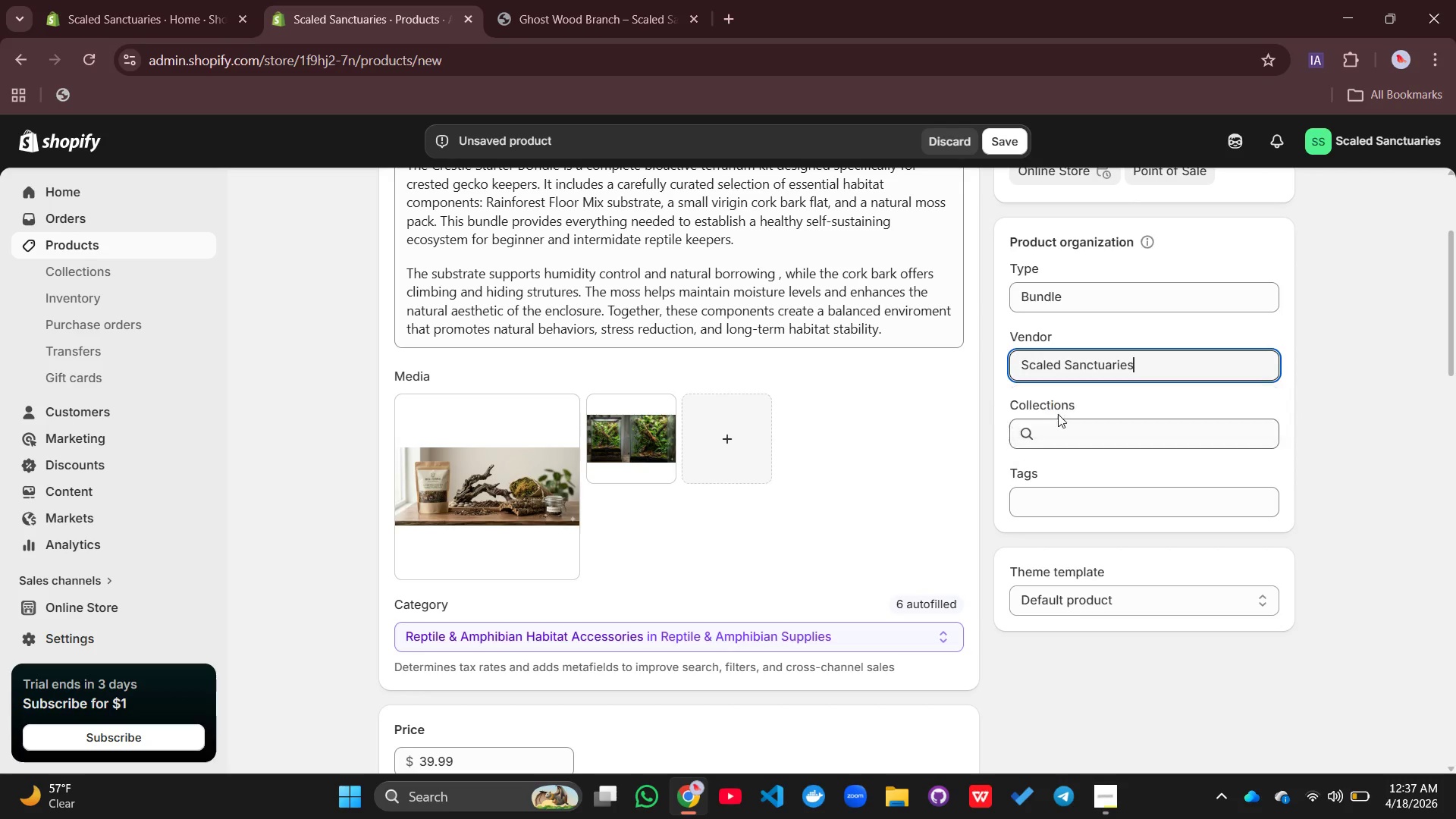 
left_click([1058, 414])
 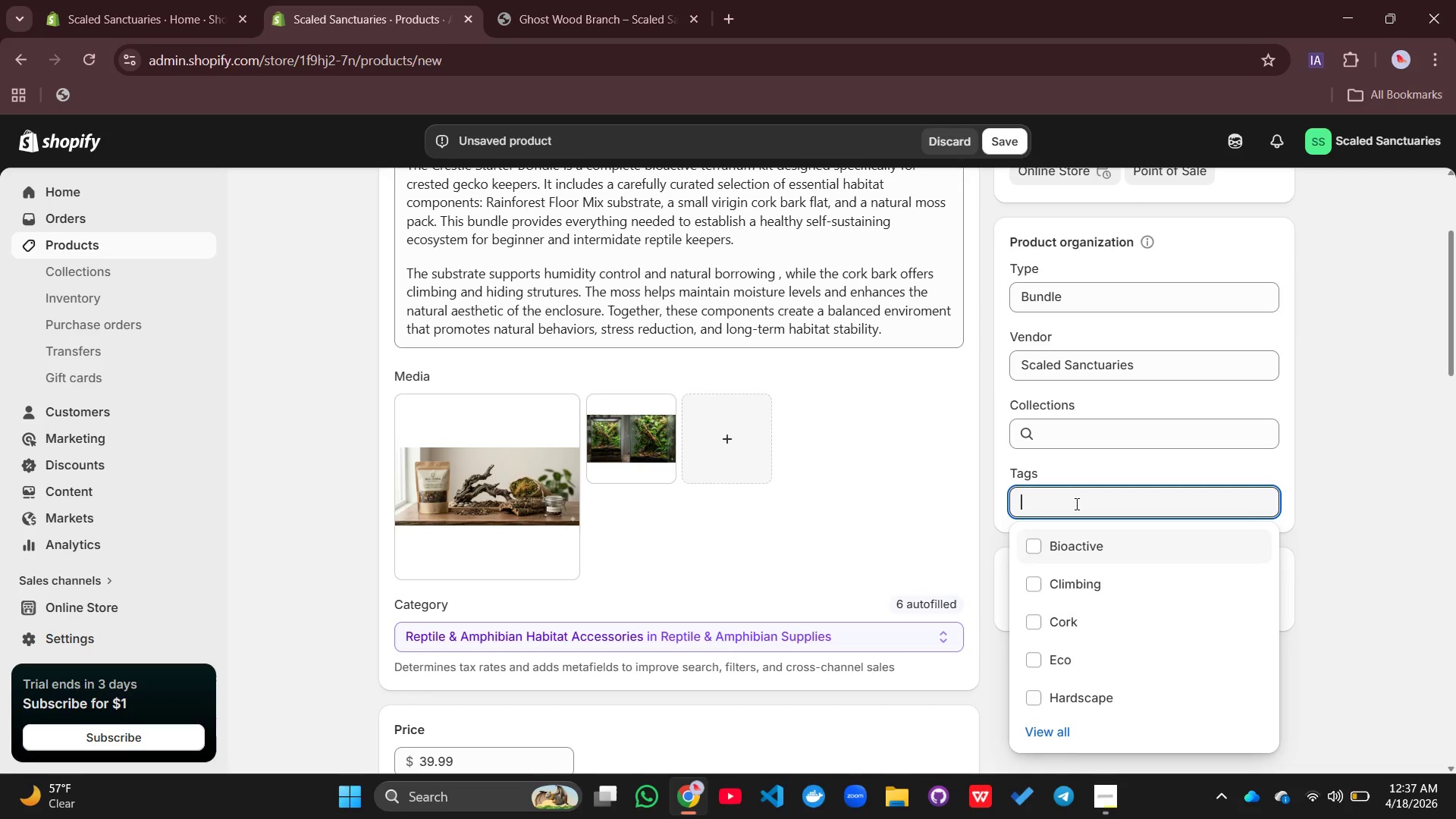 
left_click([1075, 504])
 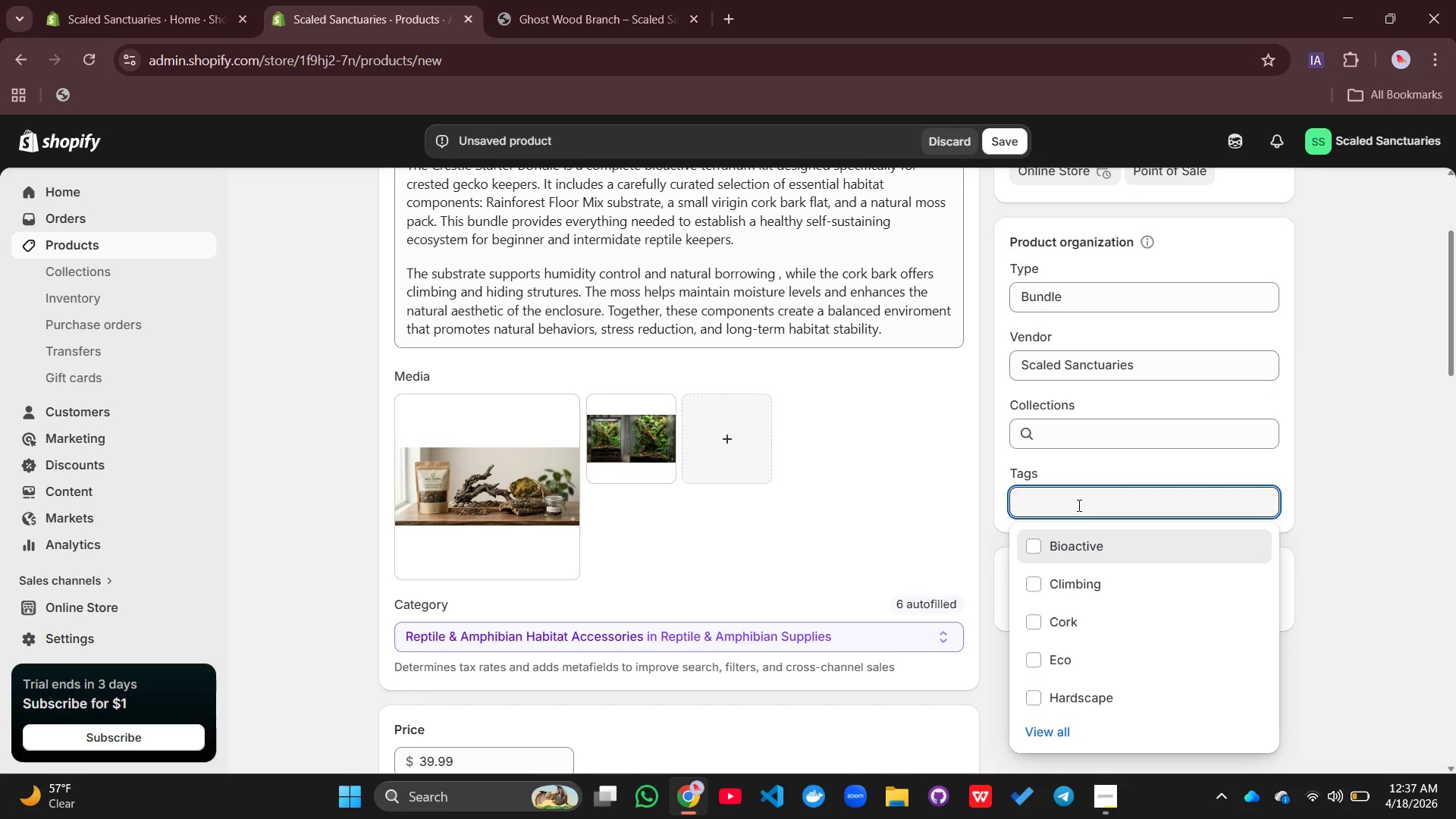 
type(Bundle, StartKit, bioactive)
key(Backspace)
key(Backspace)
key(Backspace)
key(Backspace)
key(Backspace)
key(Backspace)
key(Backspace)
key(Backspace)
key(Backspace)
type(Bioactive)
 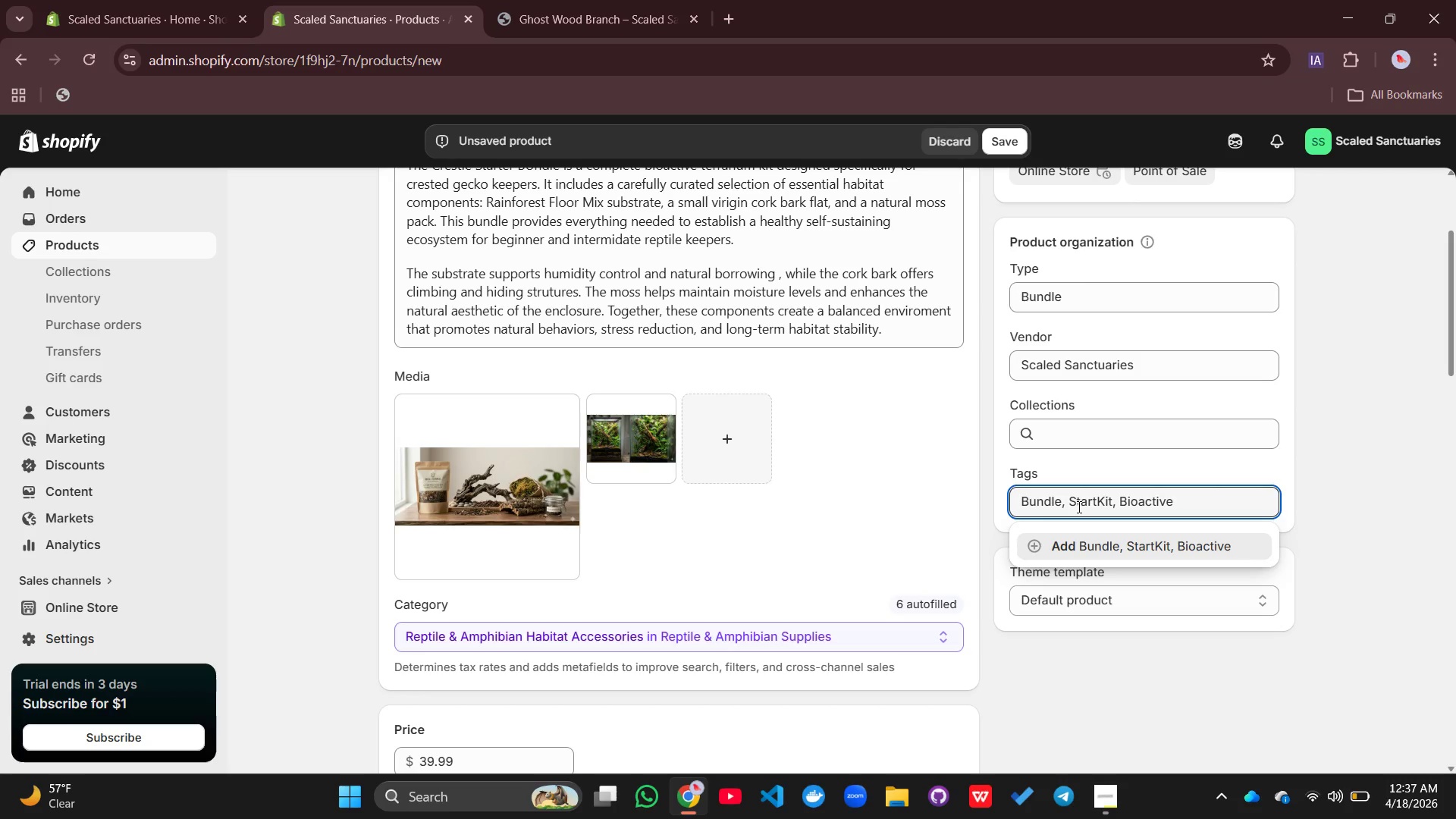 
key(Enter)
 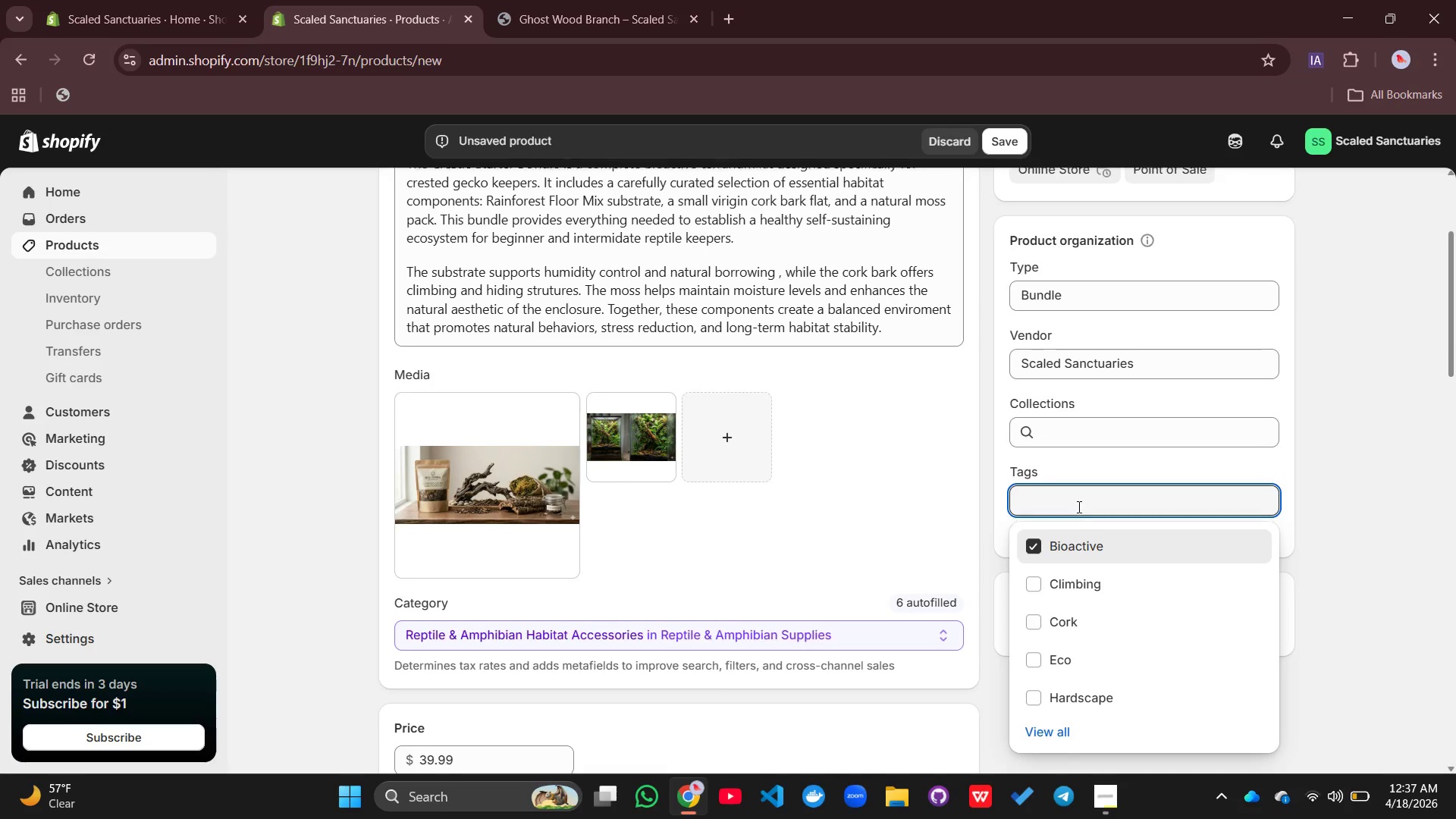 
scroll: coordinate [1078, 507], scroll_direction: down, amount: 1.0
 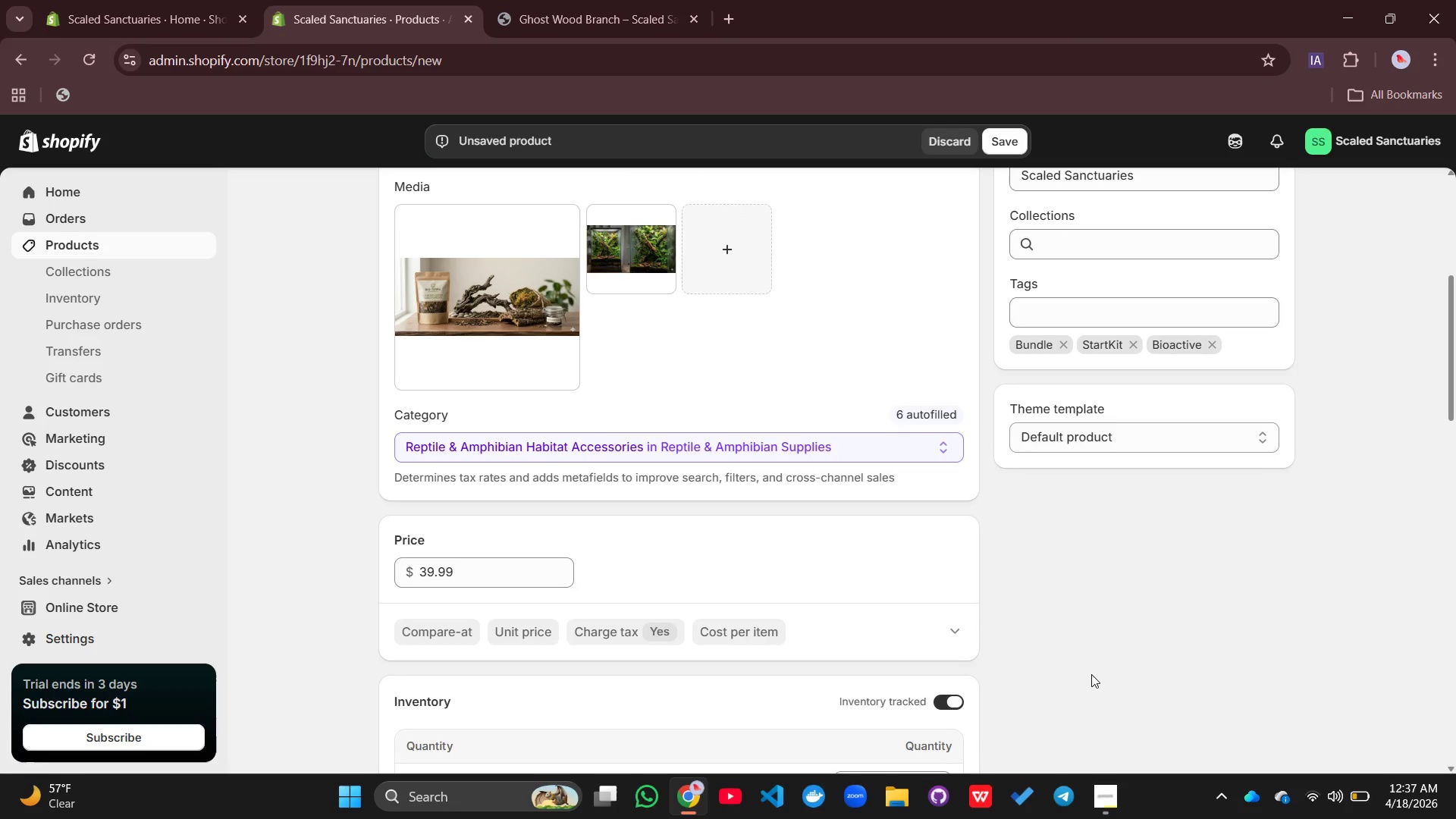 
left_click([1107, 686])
 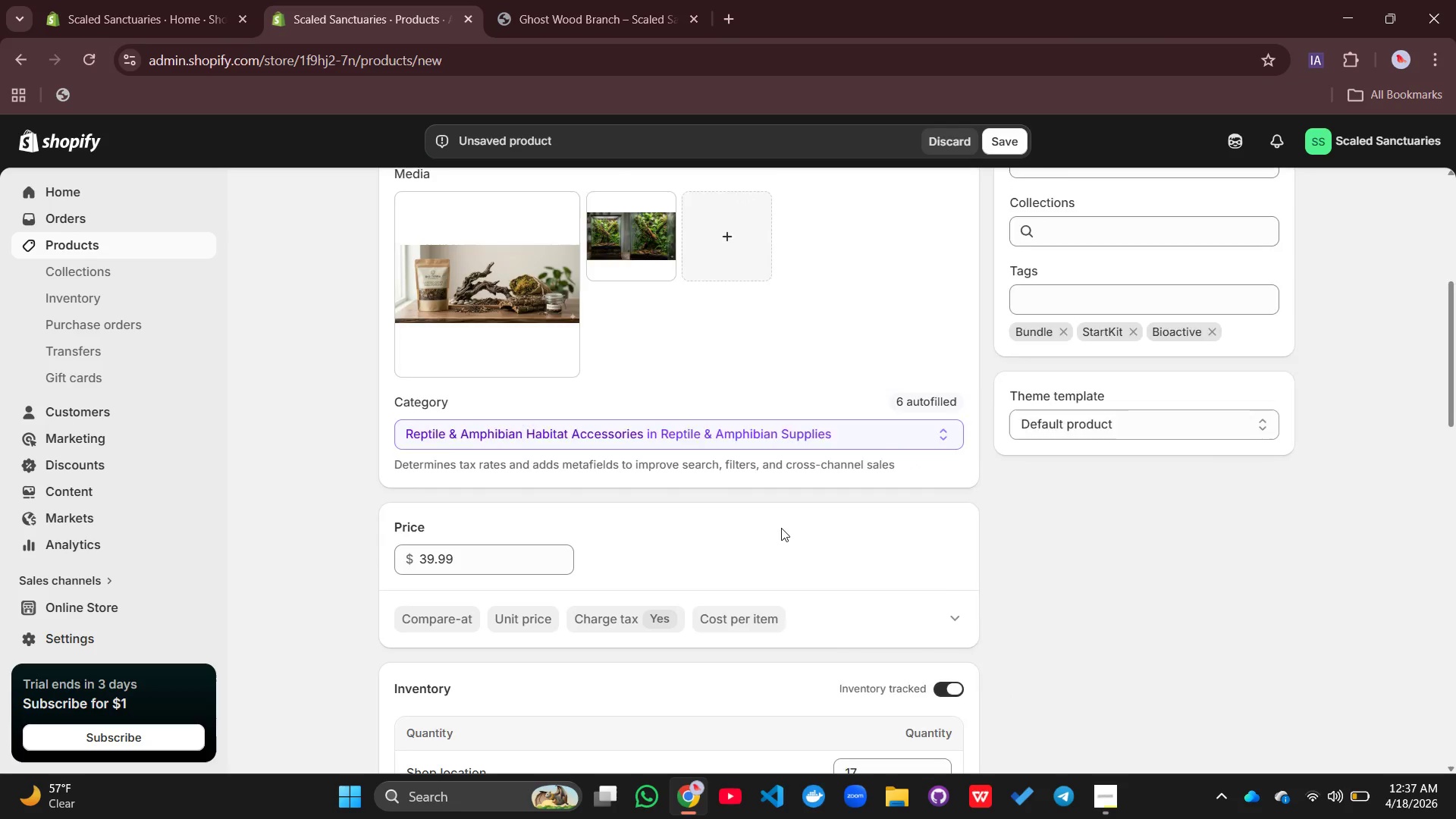 
scroll: coordinate [781, 528], scroll_direction: down, amount: 1.0
 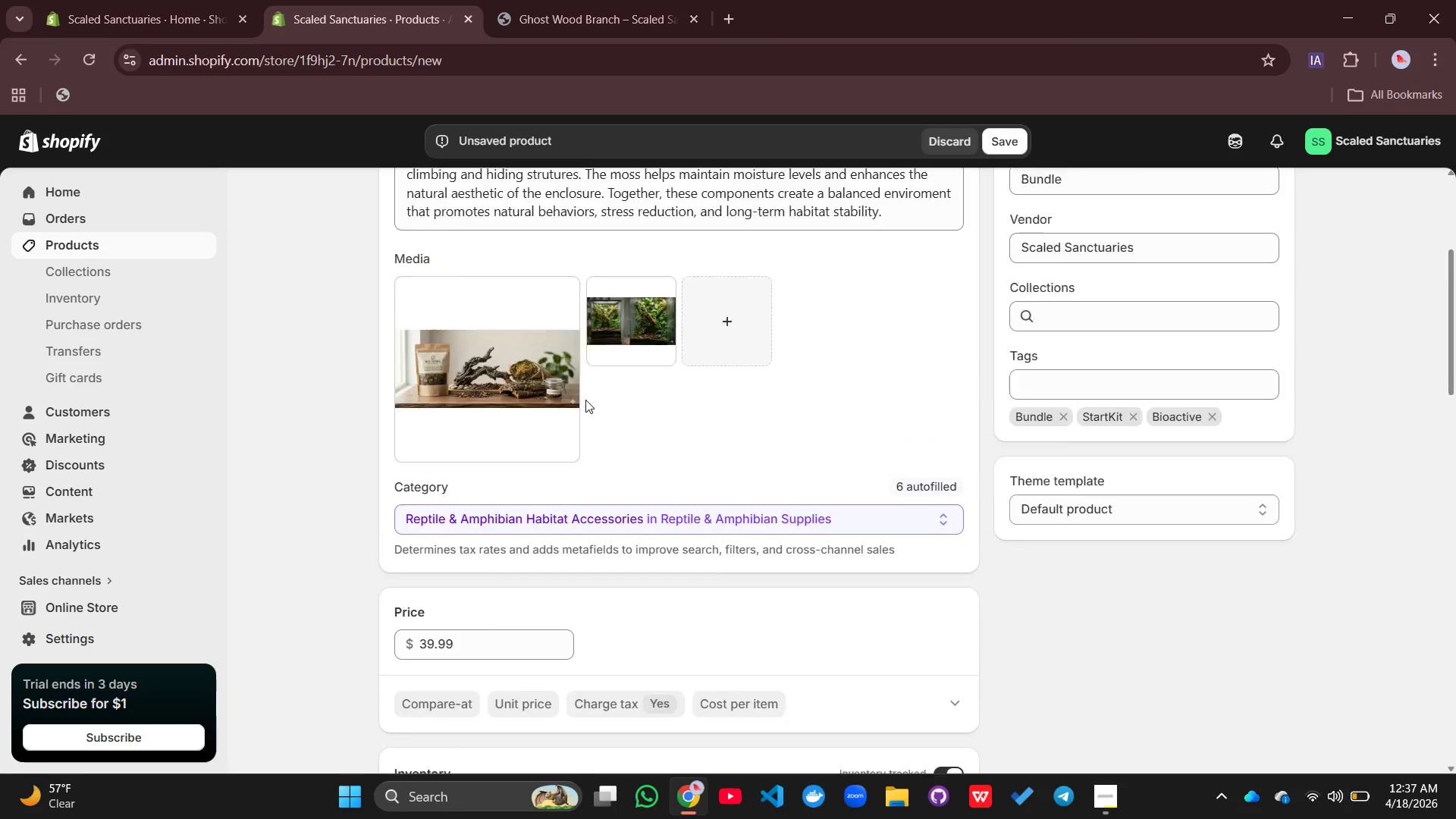 
scroll: coordinate [585, 400], scroll_direction: up, amount: 2.0
 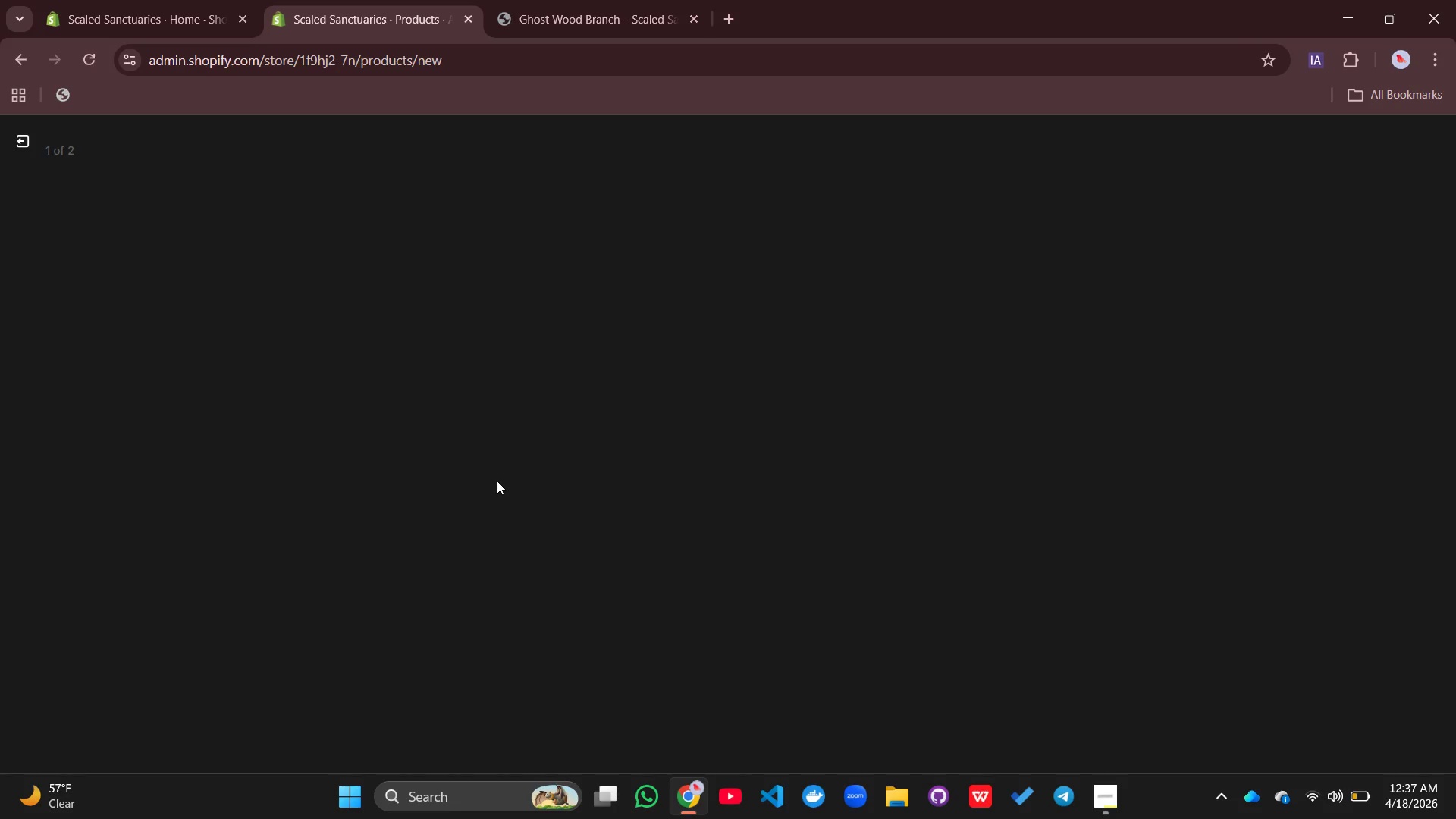 
left_click([497, 481])
 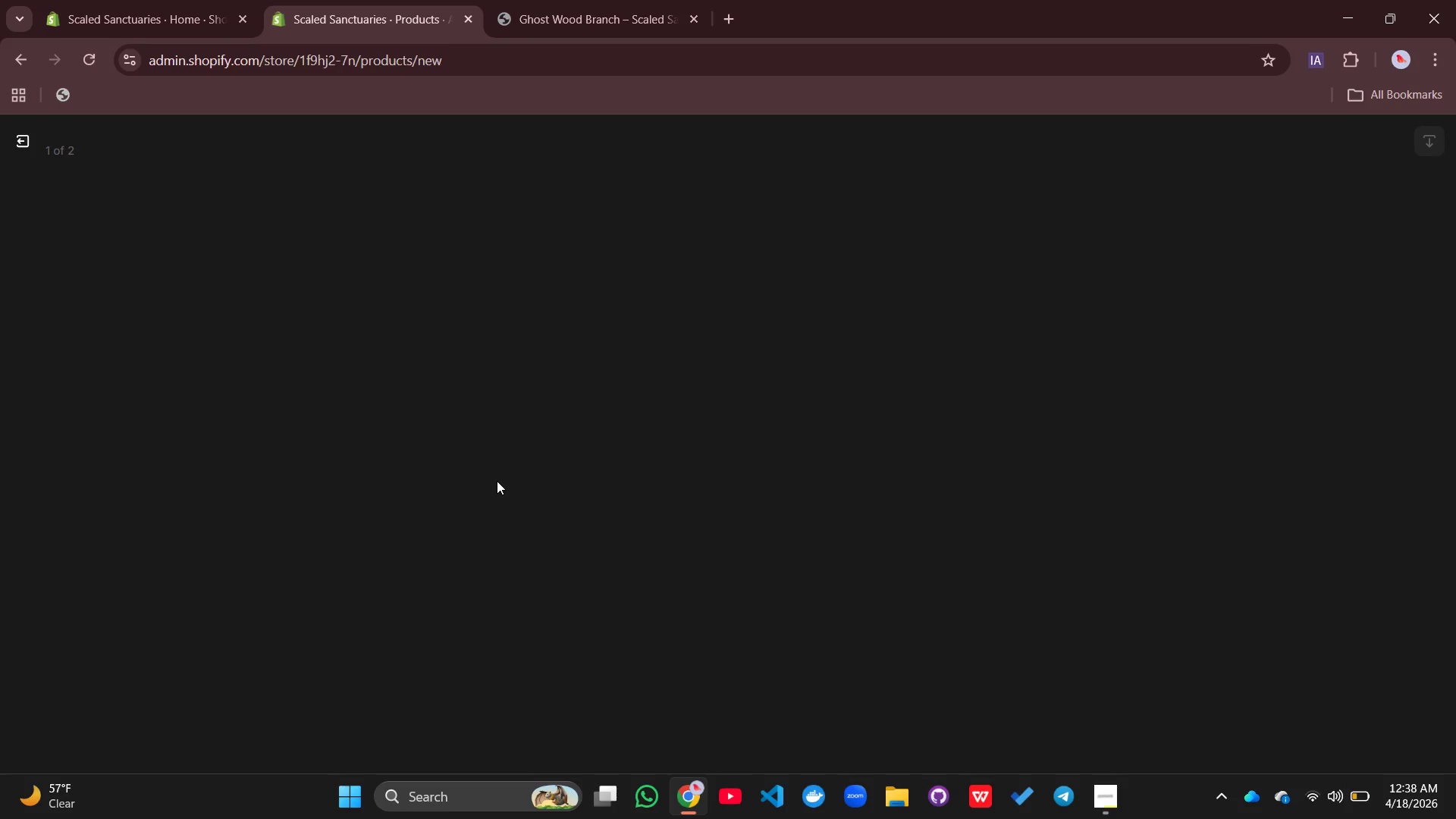 
wait(11.48)
 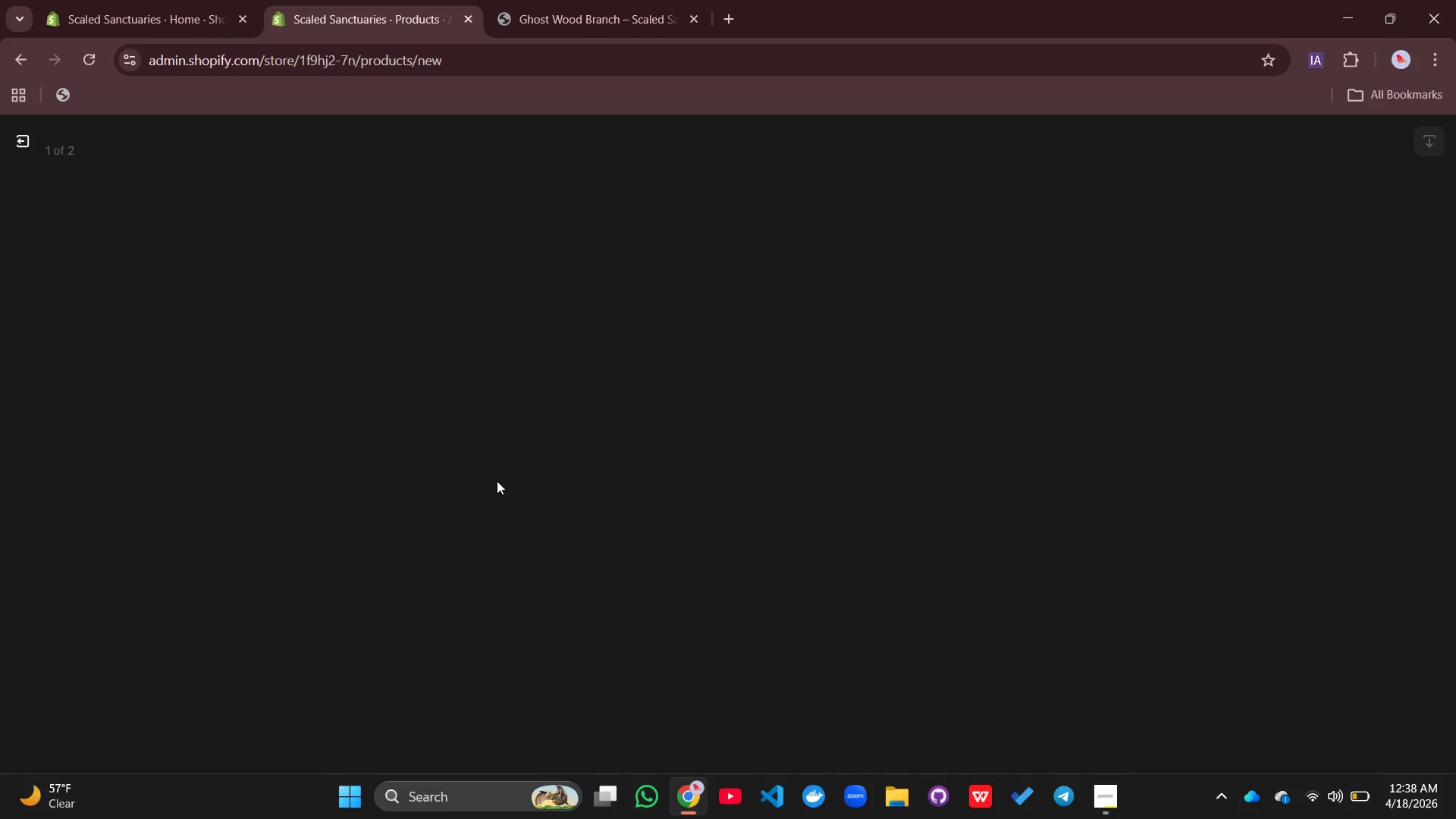 
left_click([312, 369])
 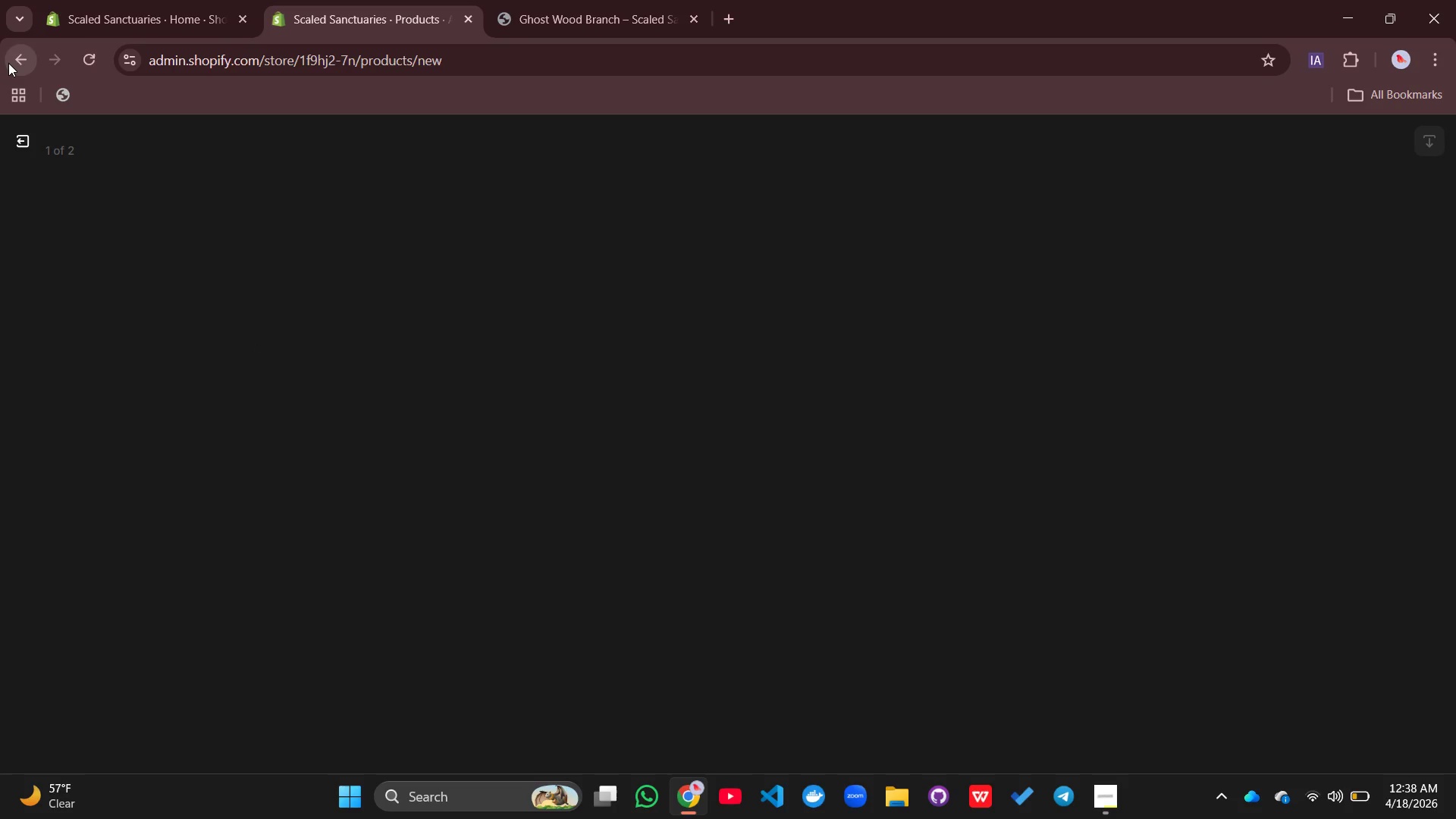 
left_click([8, 63])
 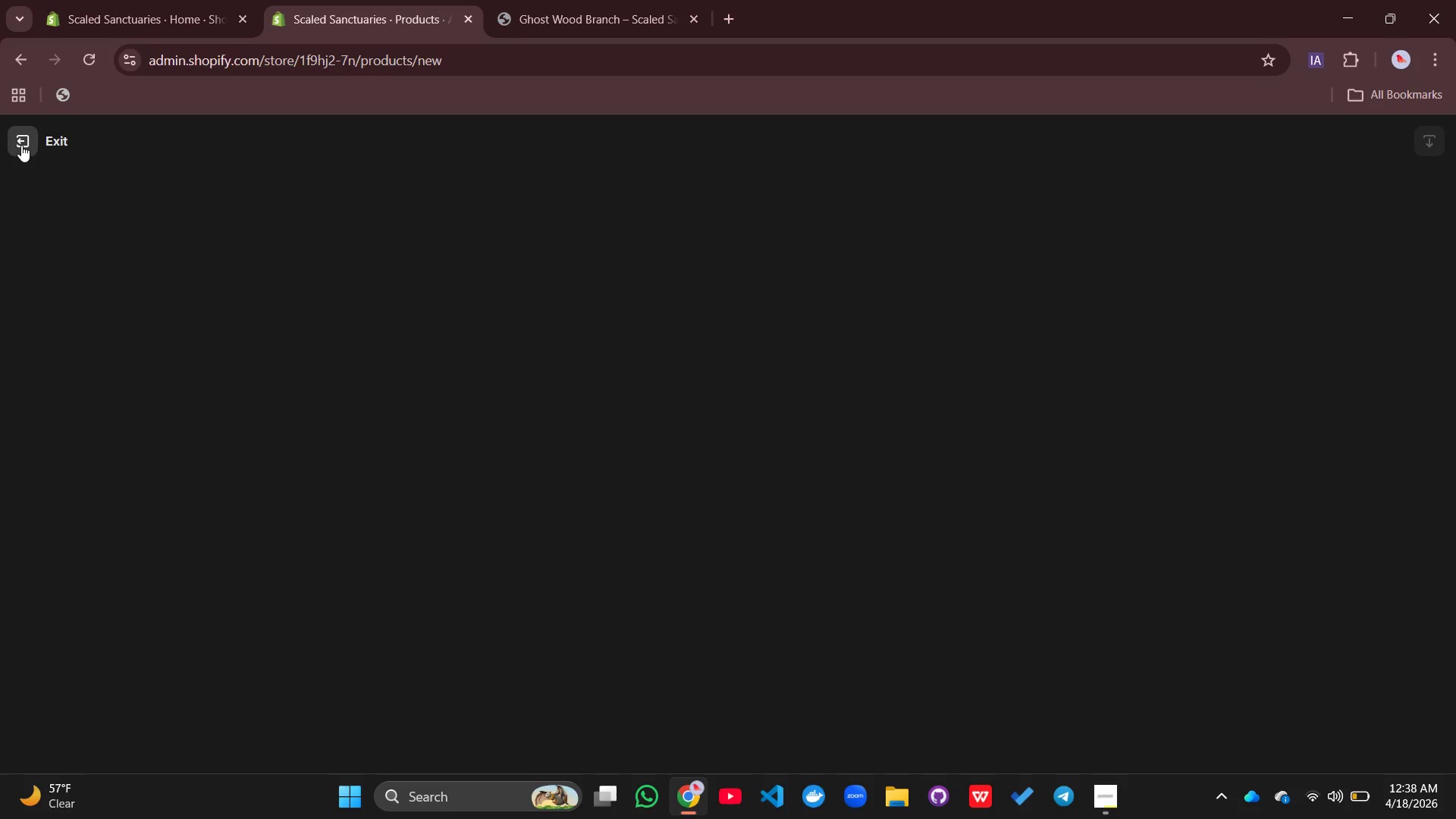 
left_click([21, 145])
 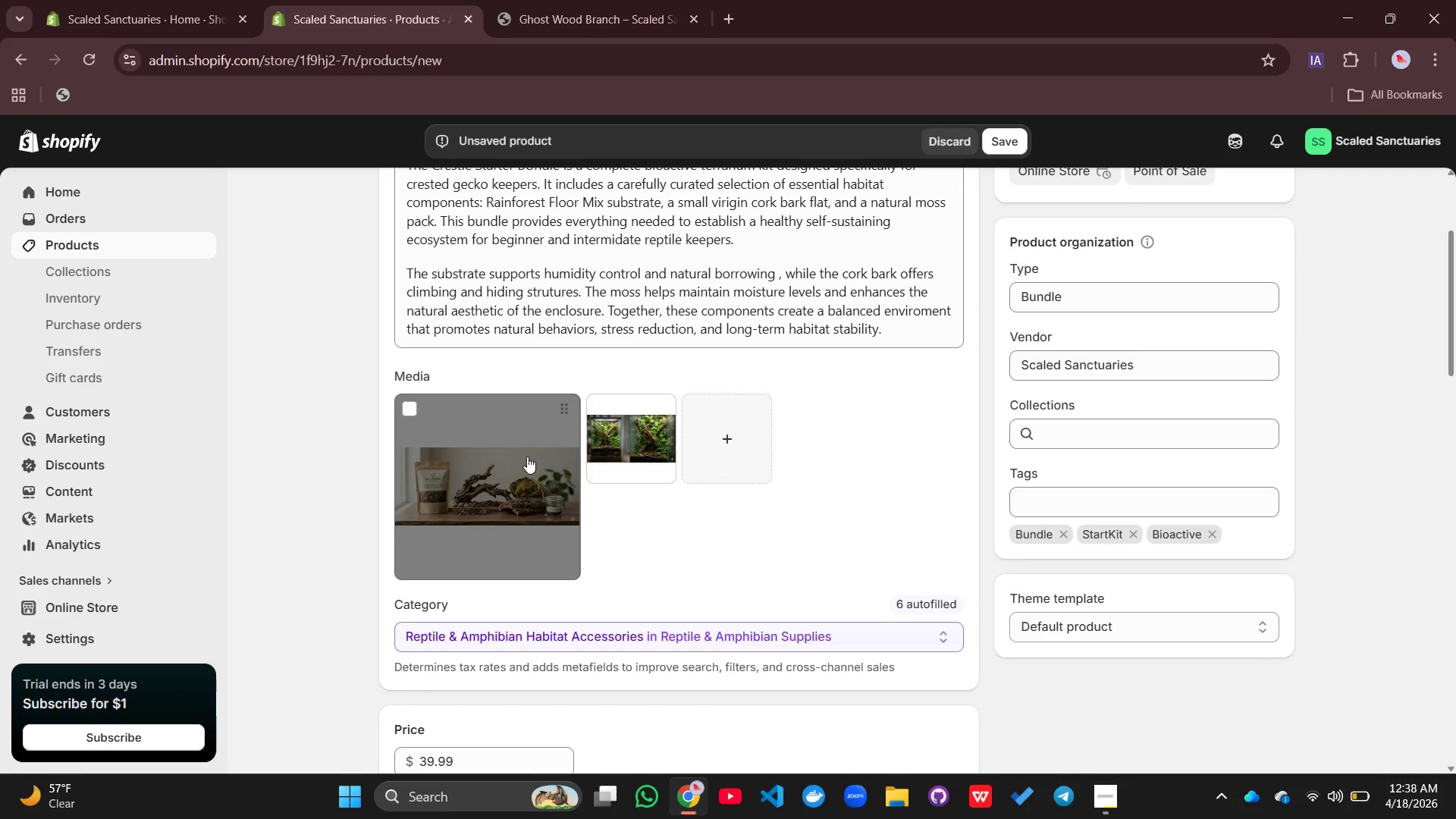 
left_click([527, 457])